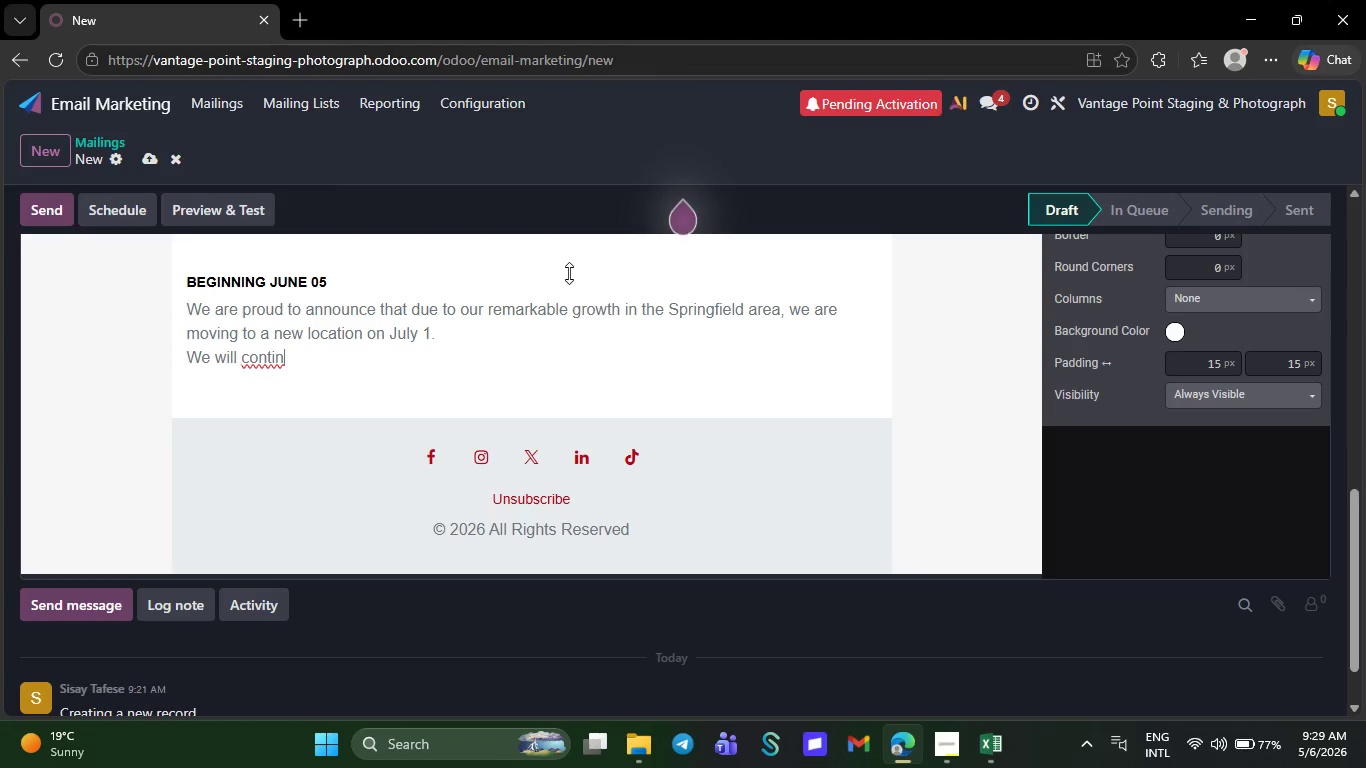 
key(Backspace)
 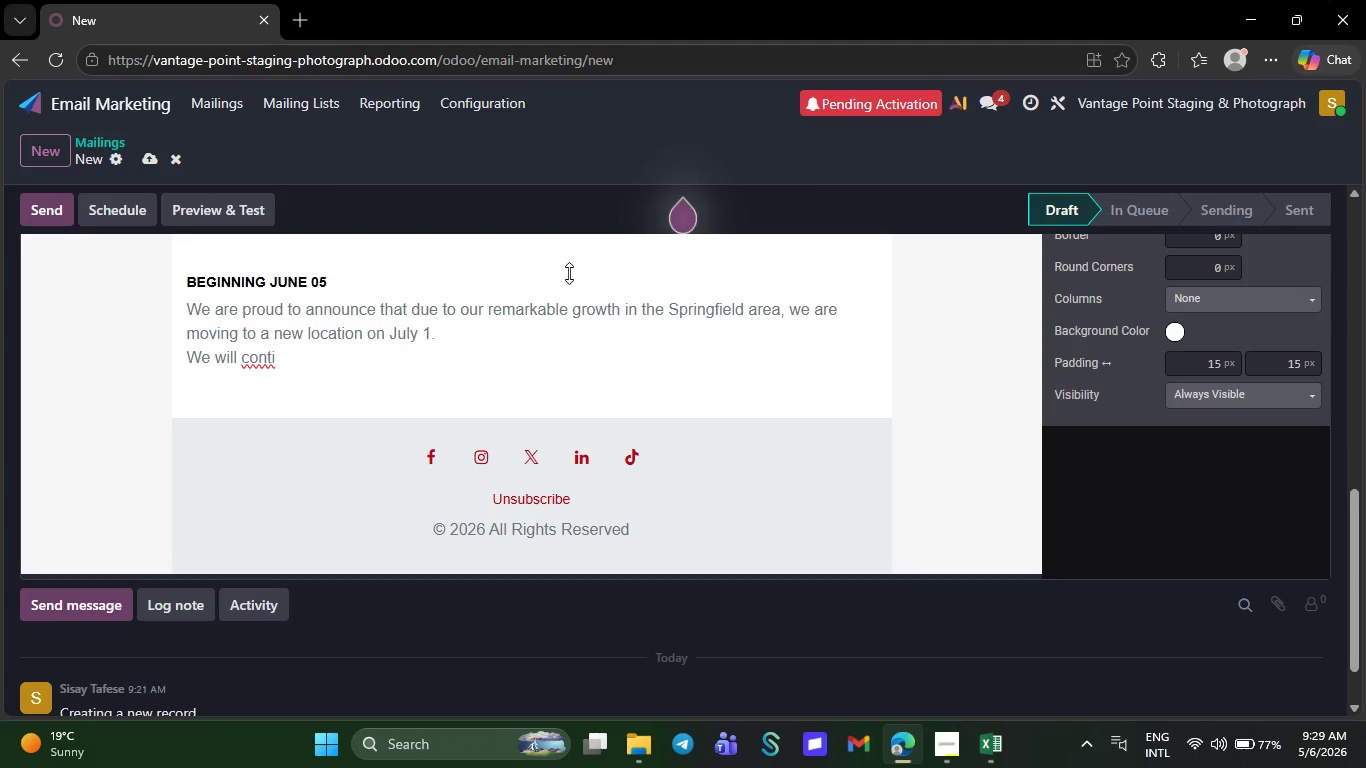 
key(Backspace)
 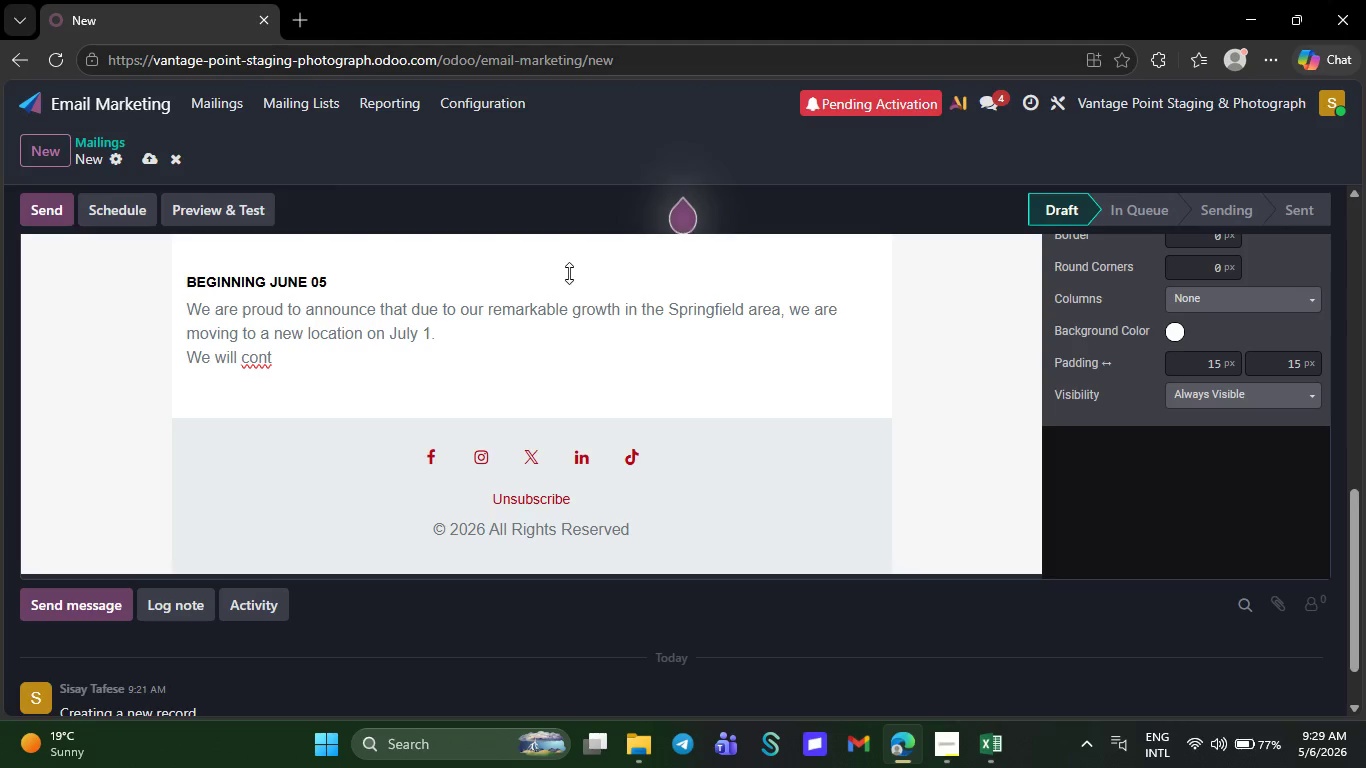 
key(Backspace)
 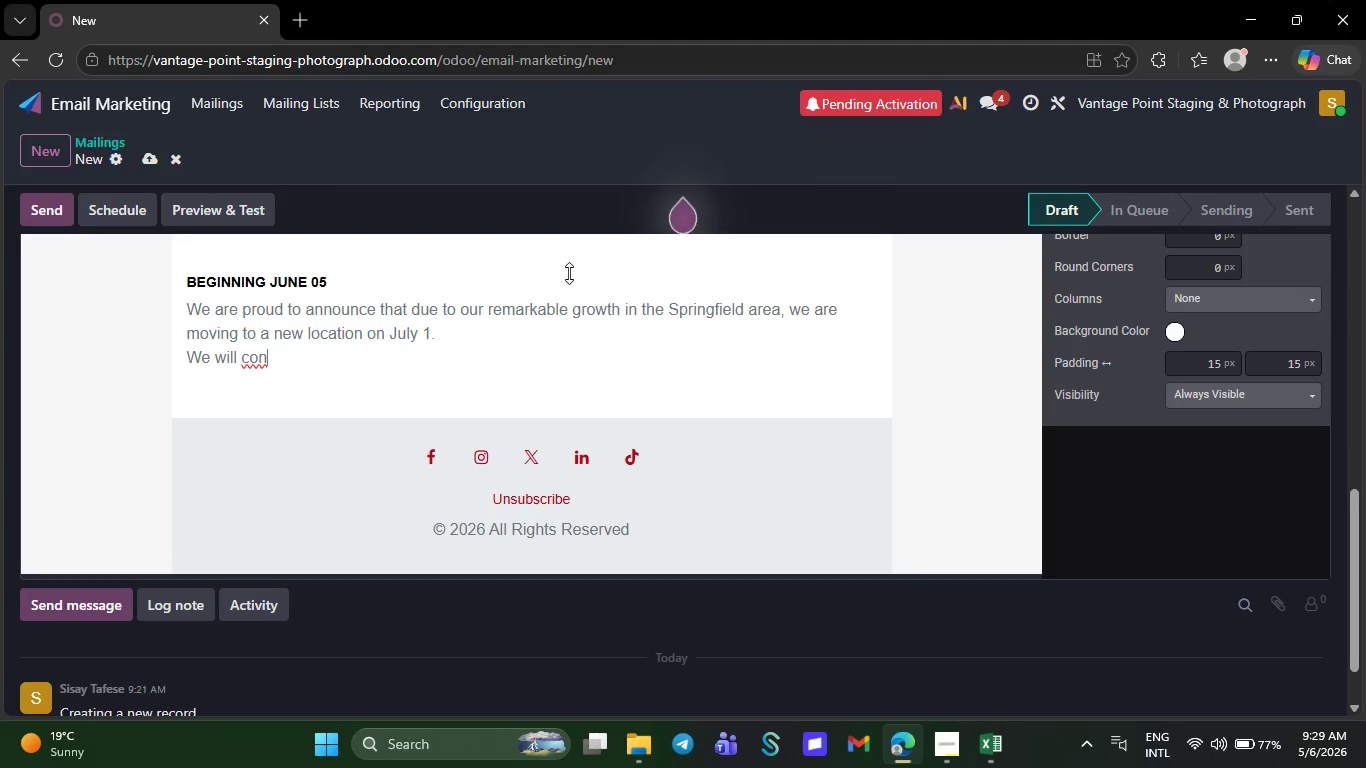 
key(Backspace)
 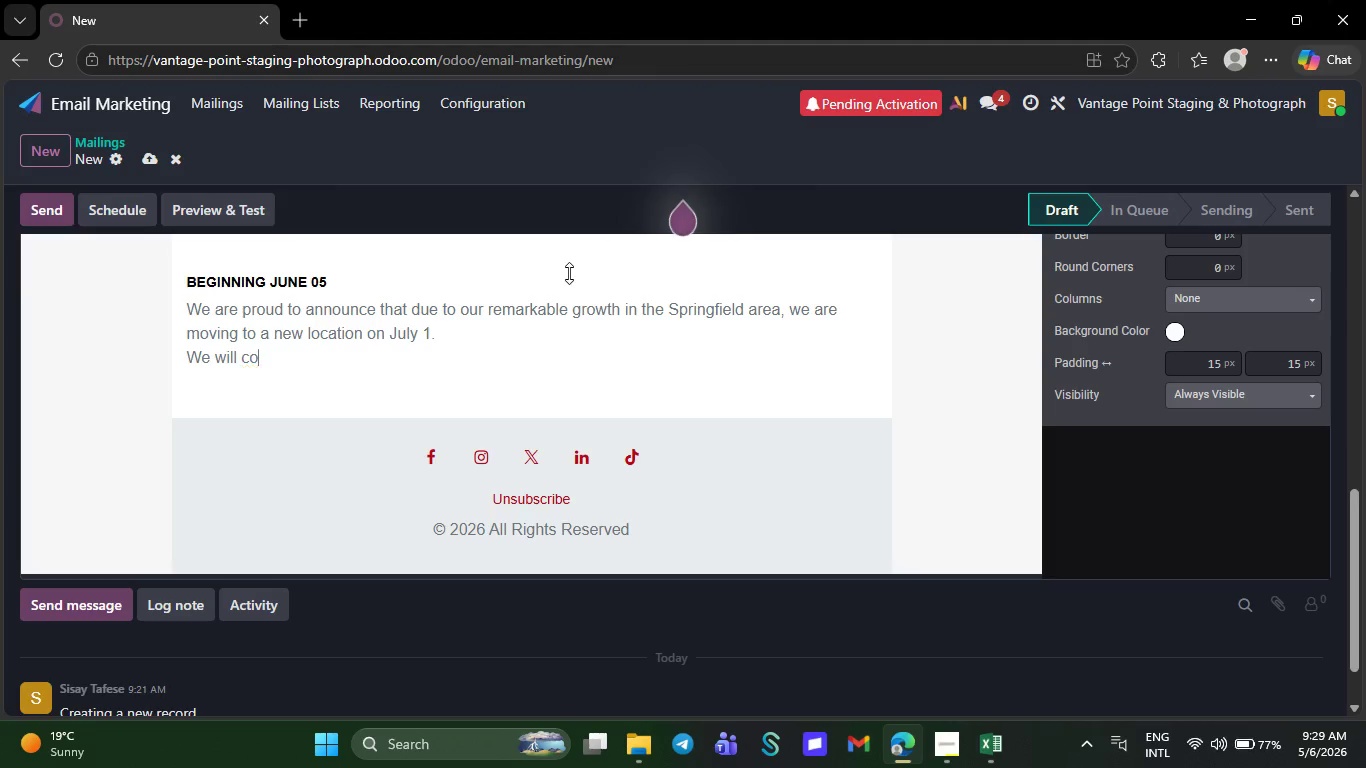 
key(Backspace)
 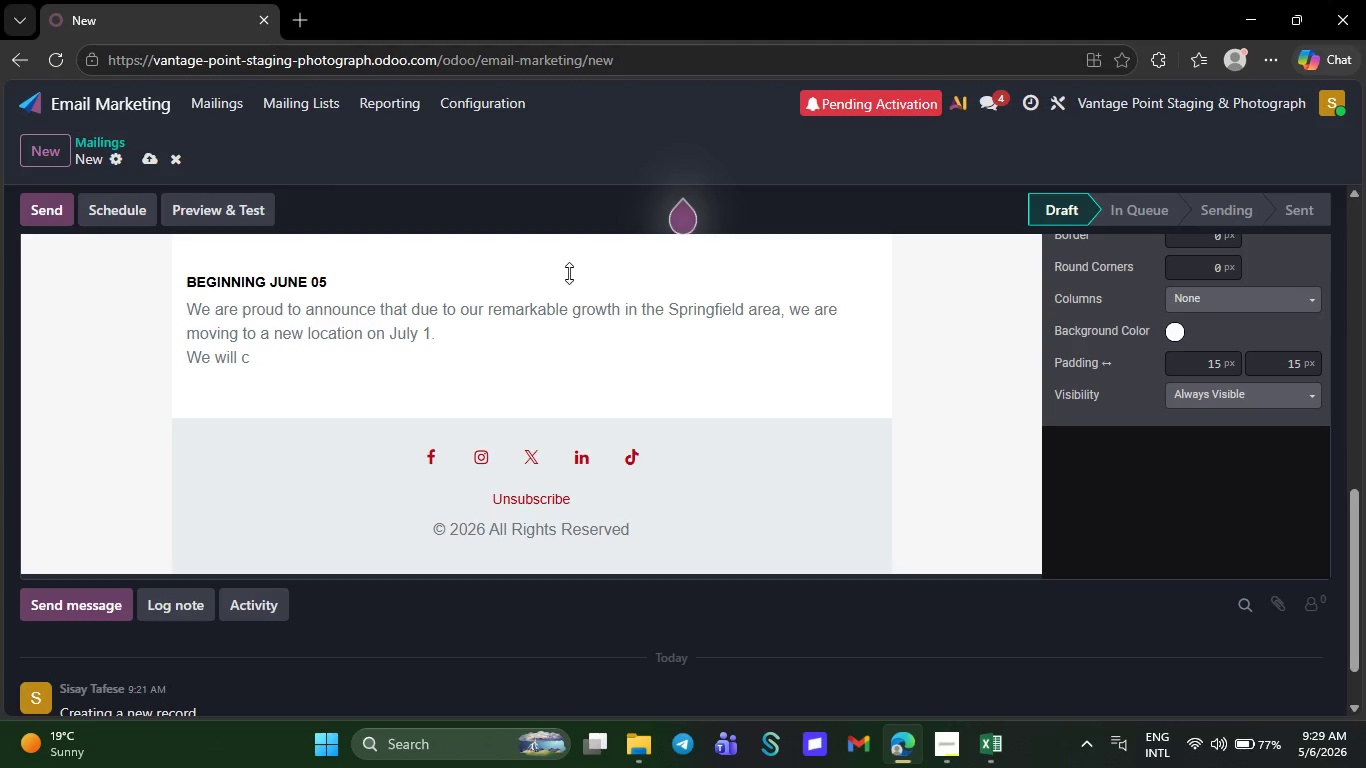 
key(Backspace)
 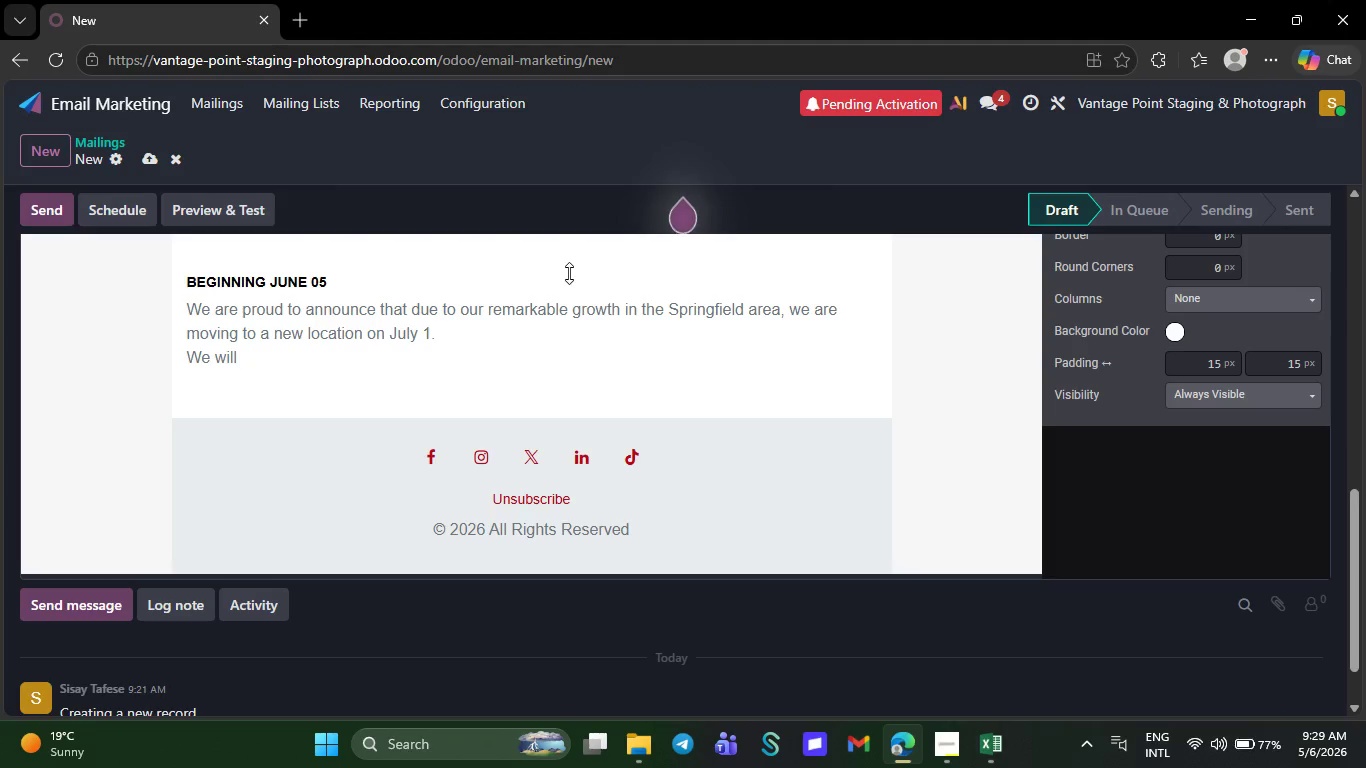 
key(Backspace)
 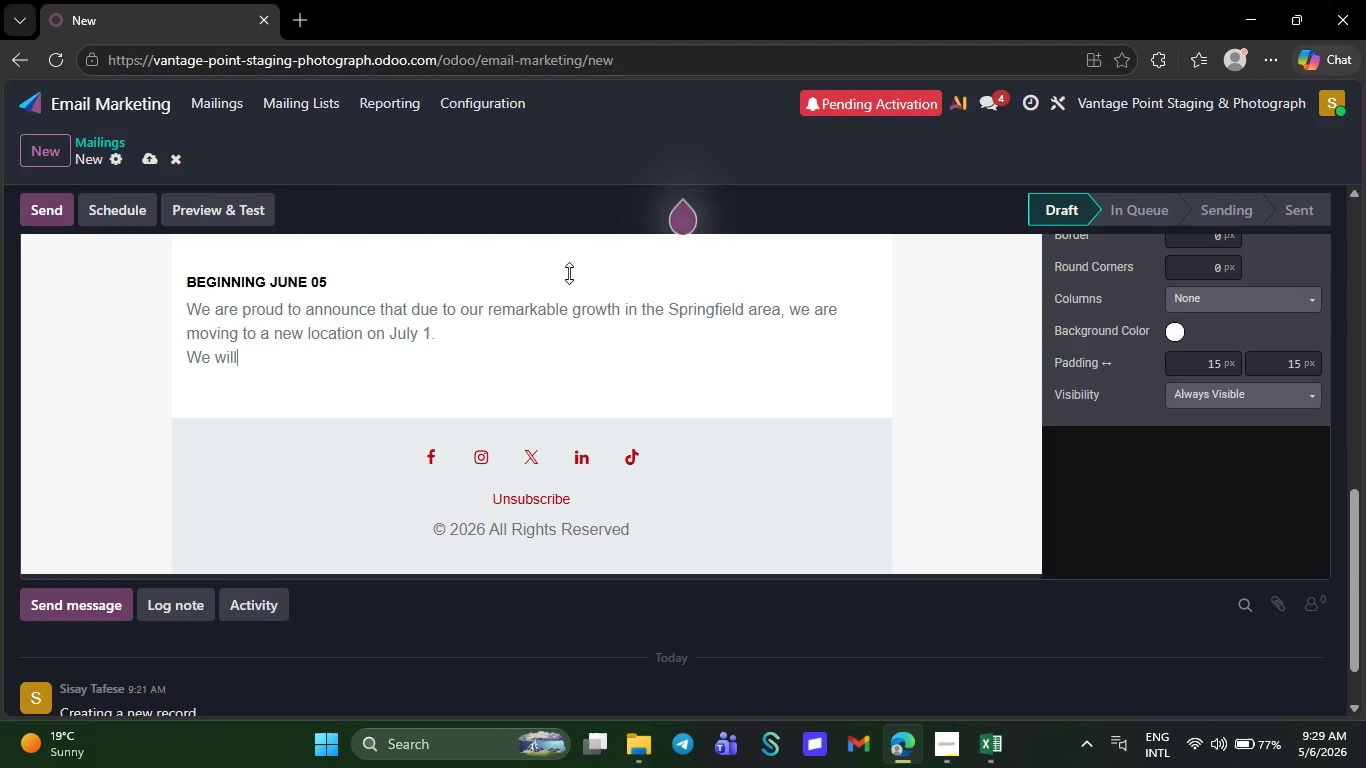 
key(Backspace)
 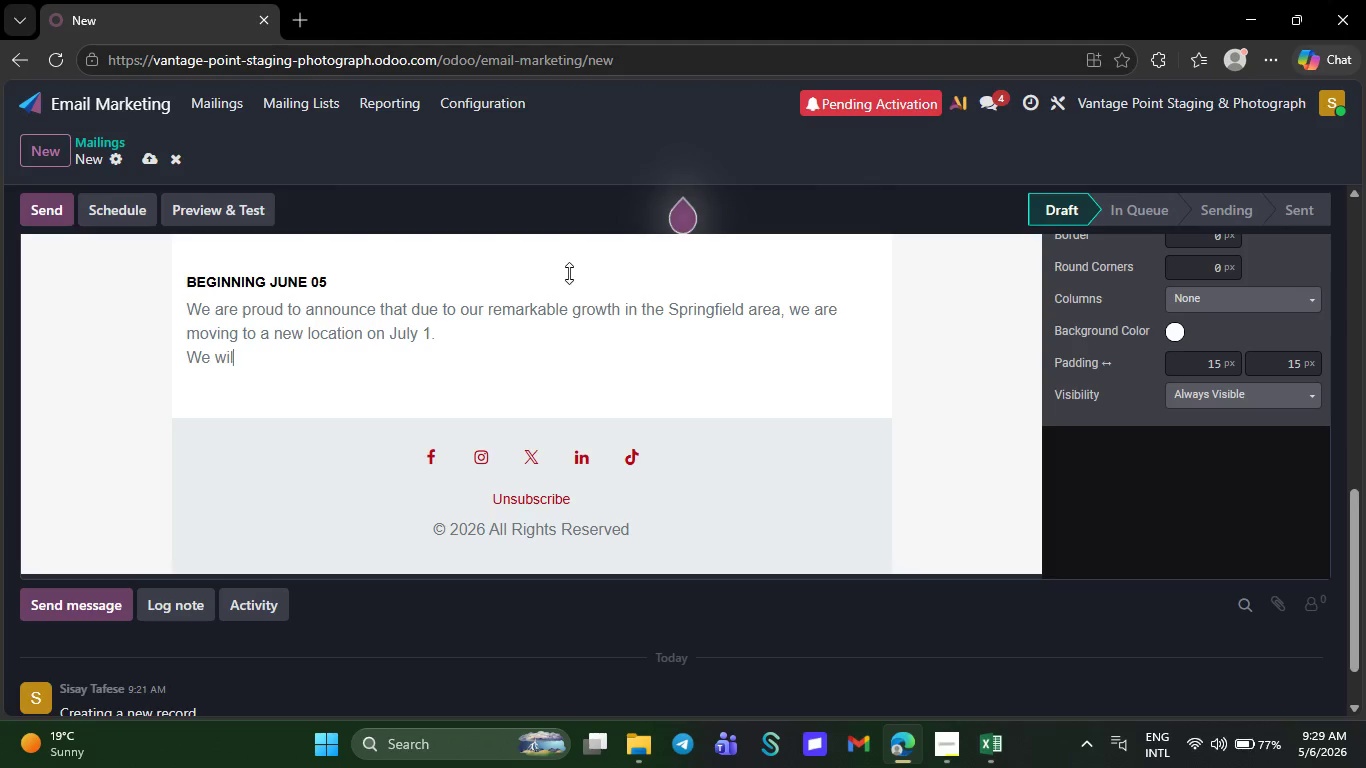 
key(Backspace)
 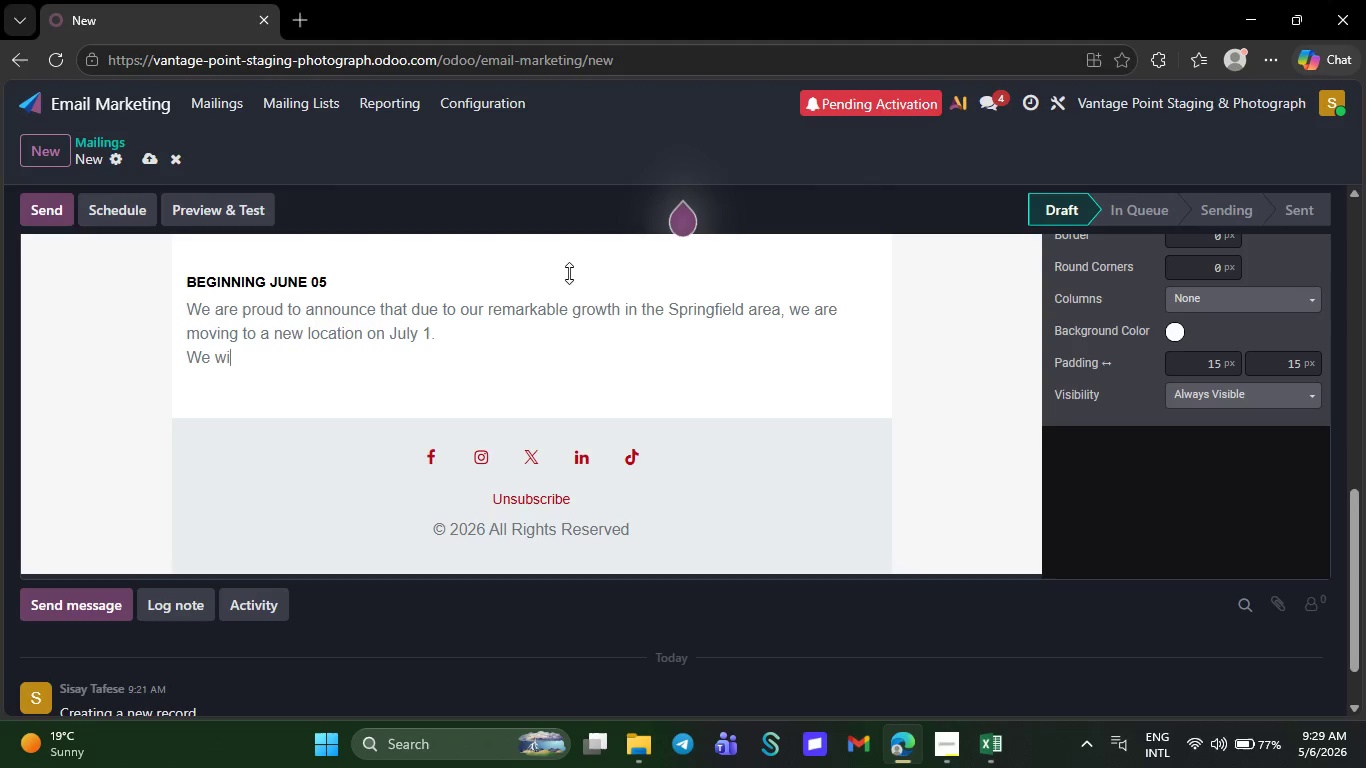 
key(Backspace)
 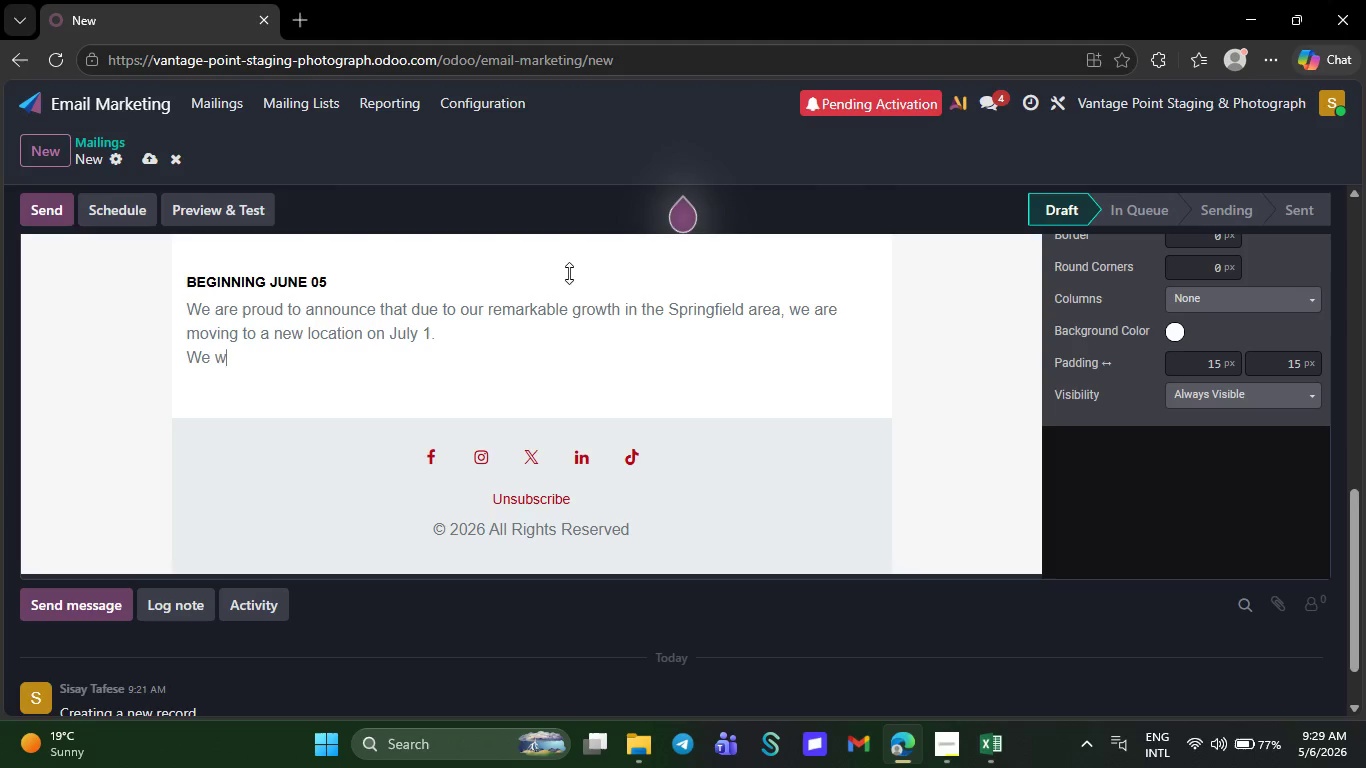 
key(Backspace)
 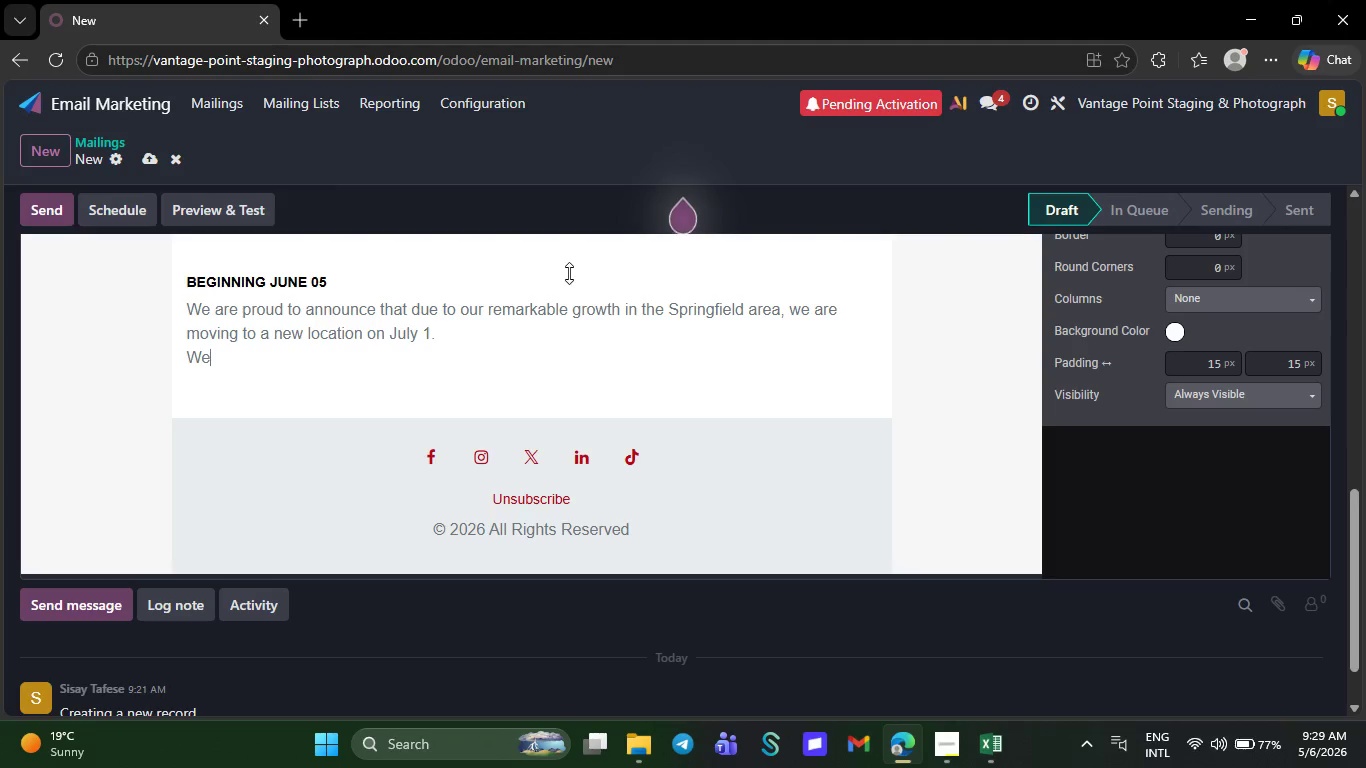 
key(Backspace)
 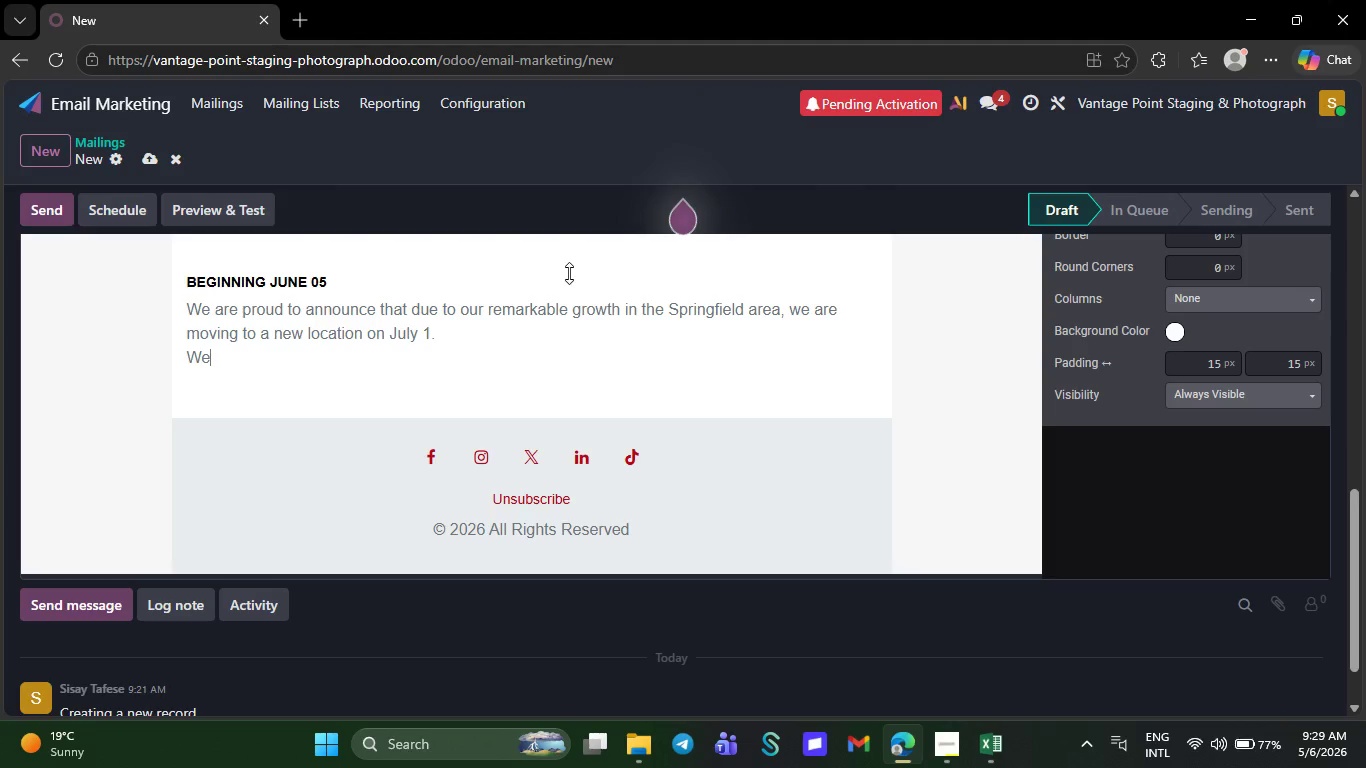 
key(Backspace)
 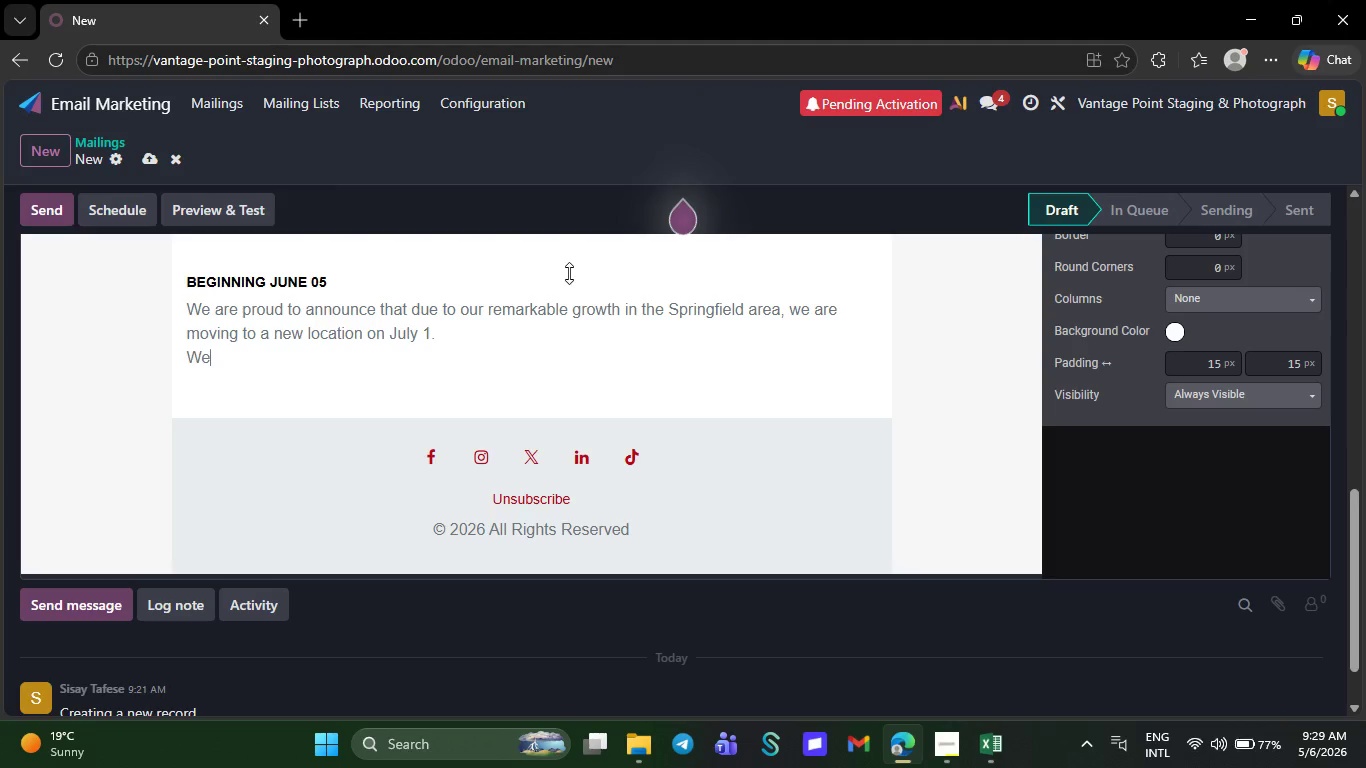 
key(Backspace)
 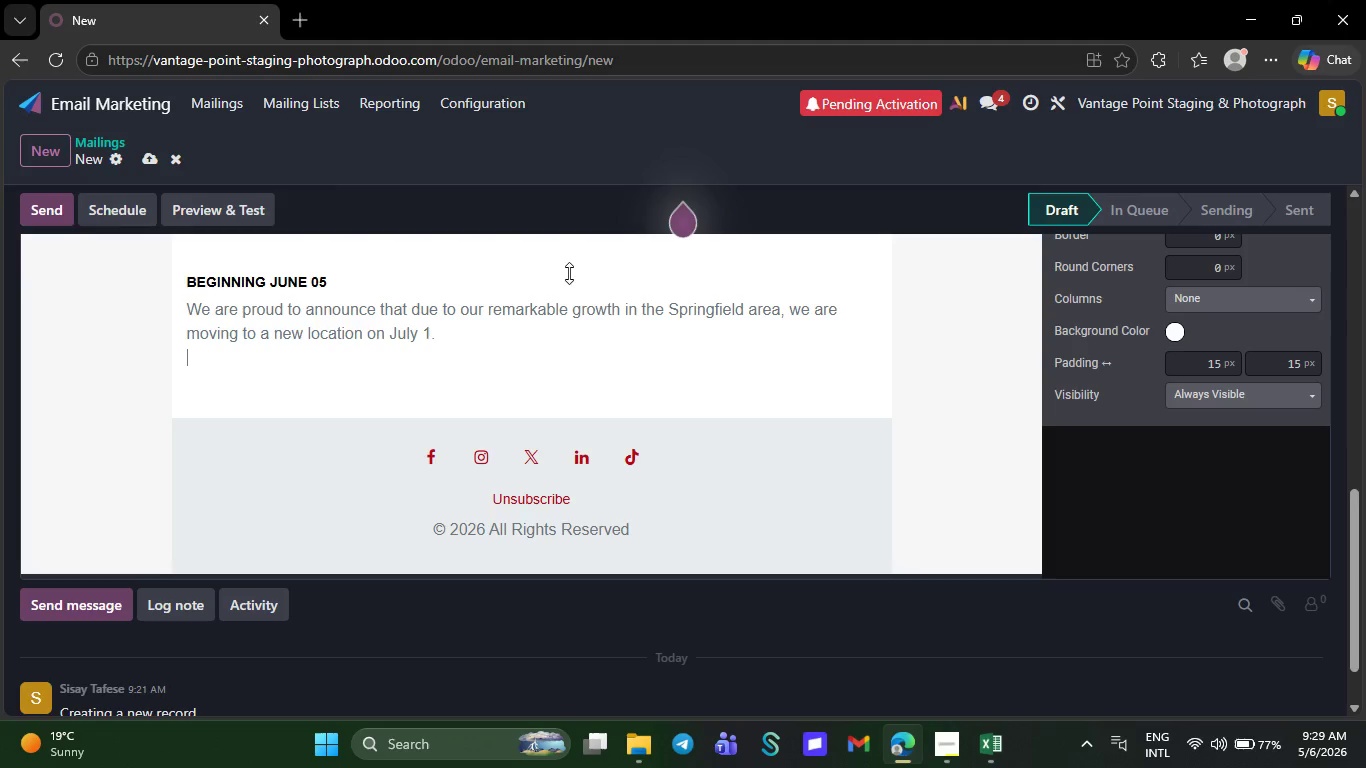 
key(Backspace)
 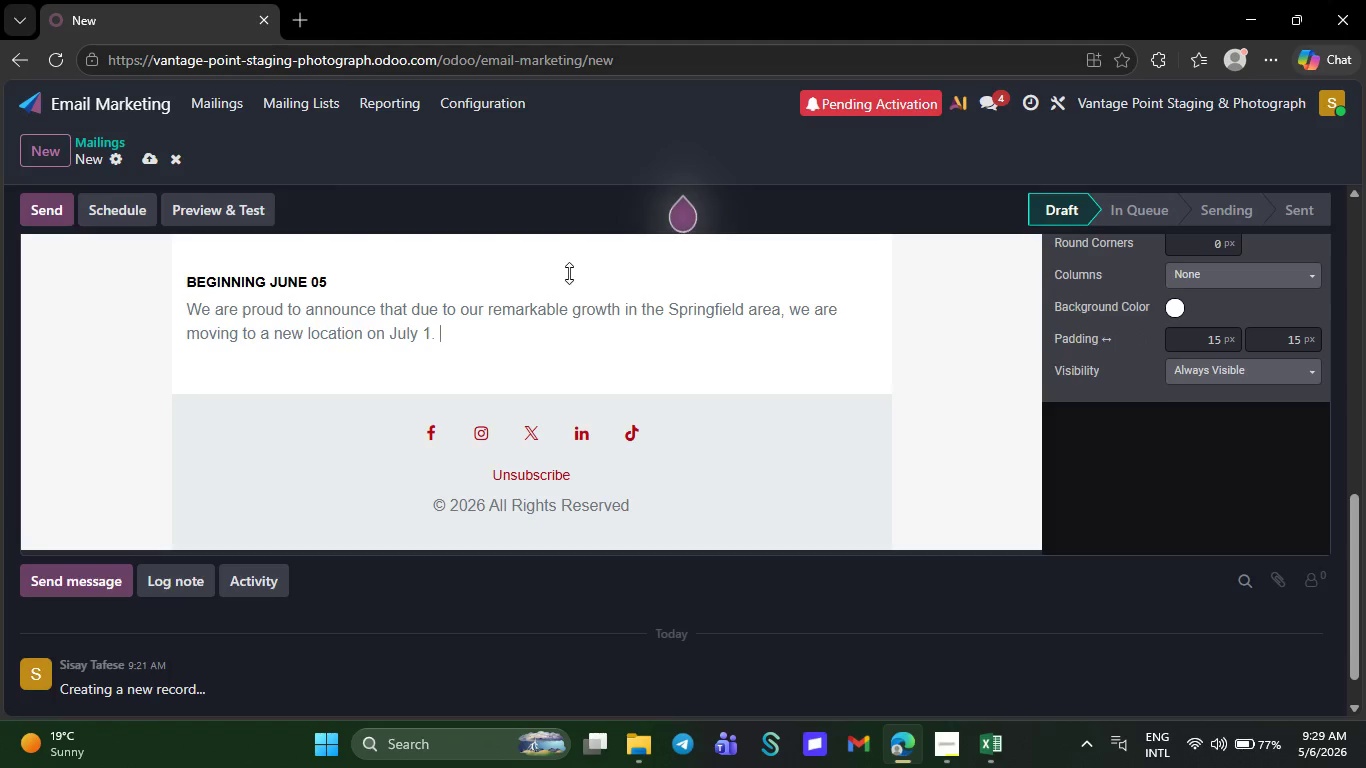 
key(Backspace)
 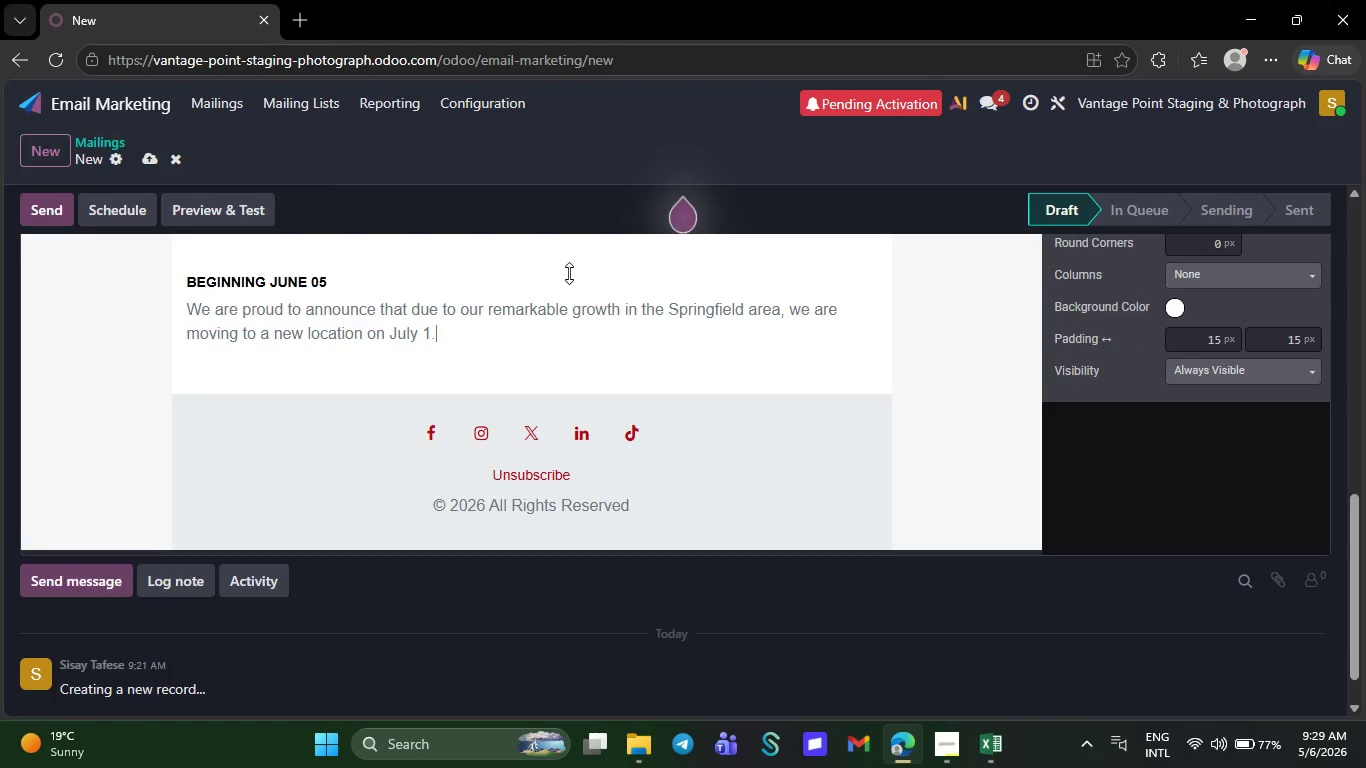 
key(Backspace)
 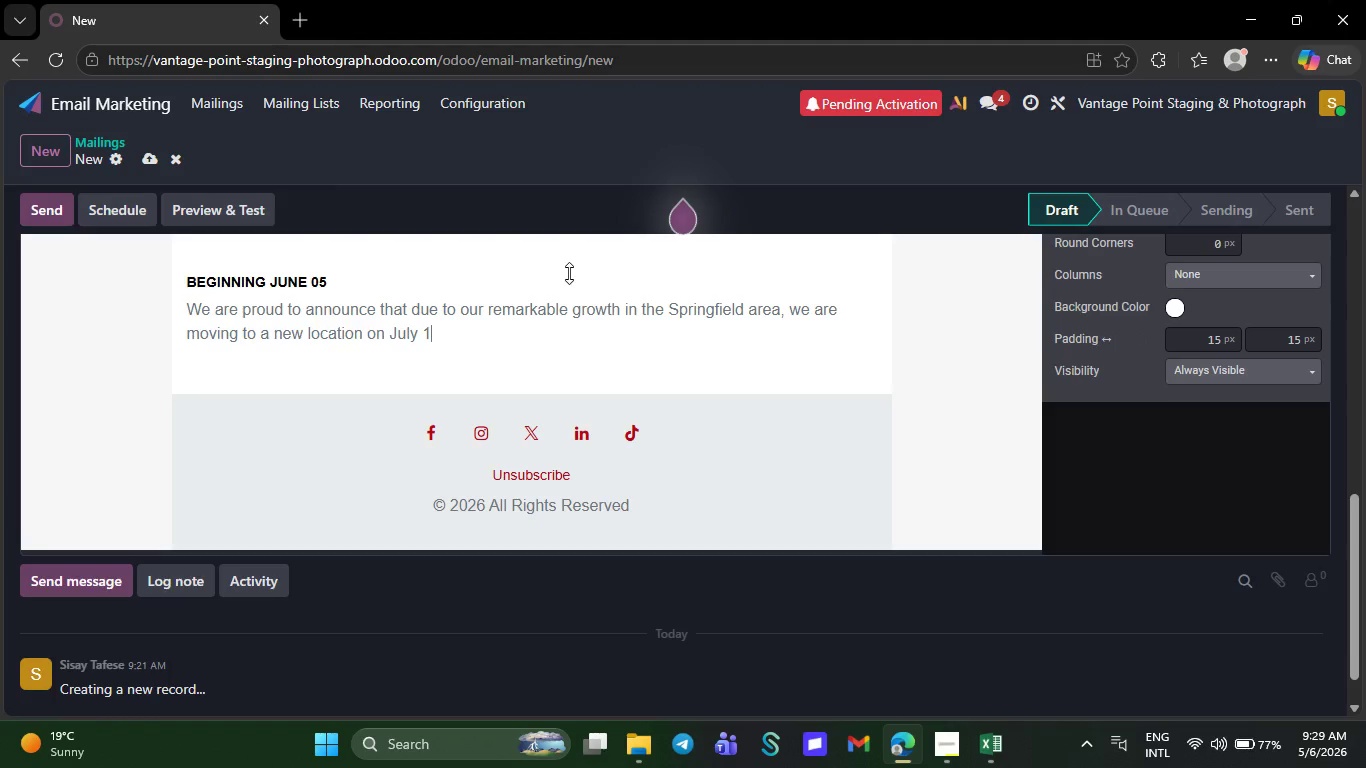 
key(Backspace)
 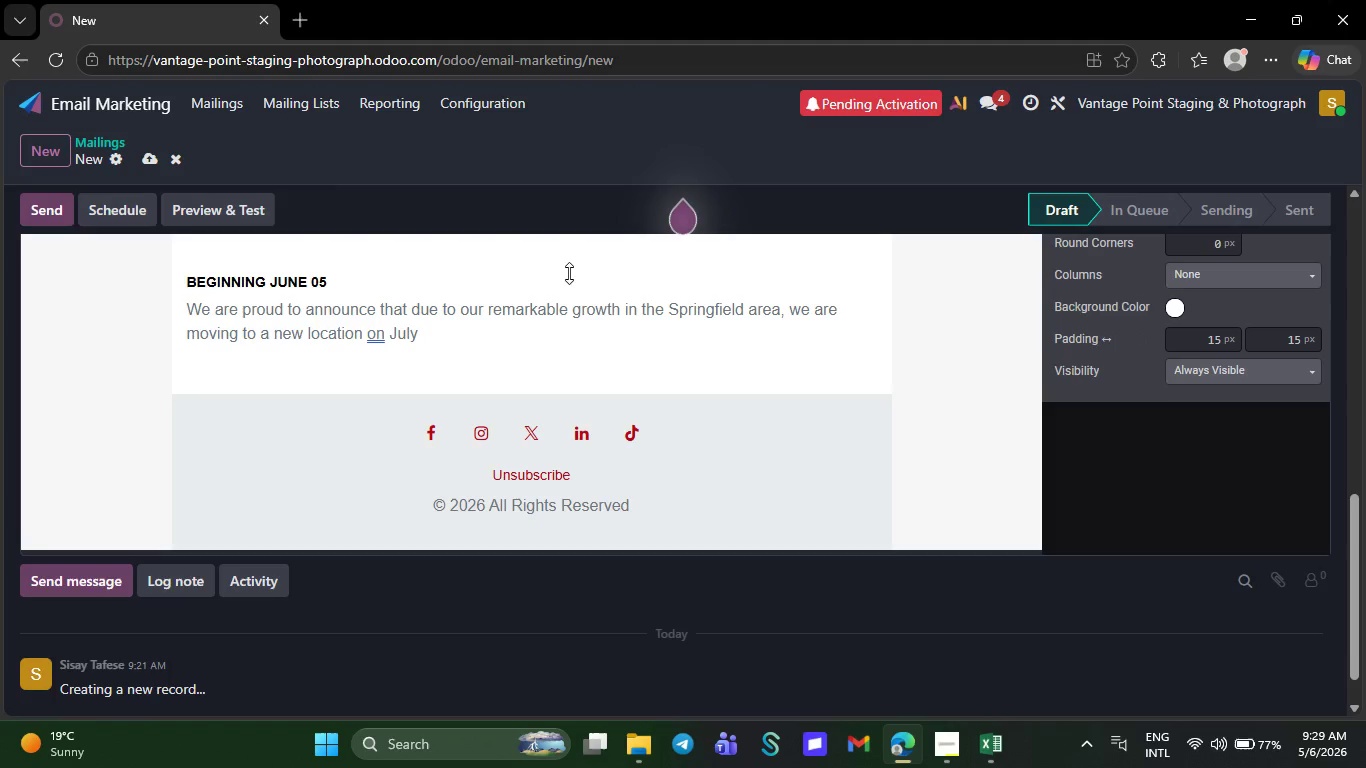 
key(Backspace)
 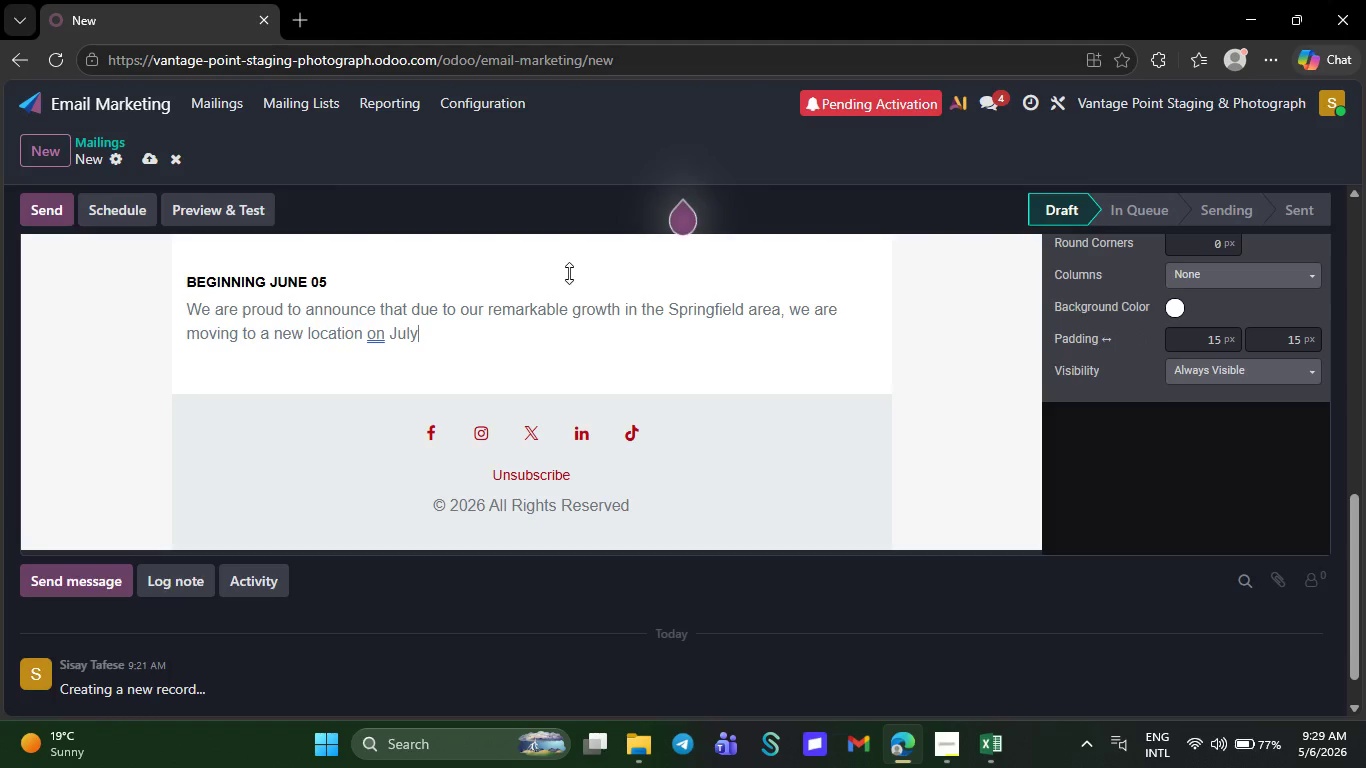 
key(Backspace)
 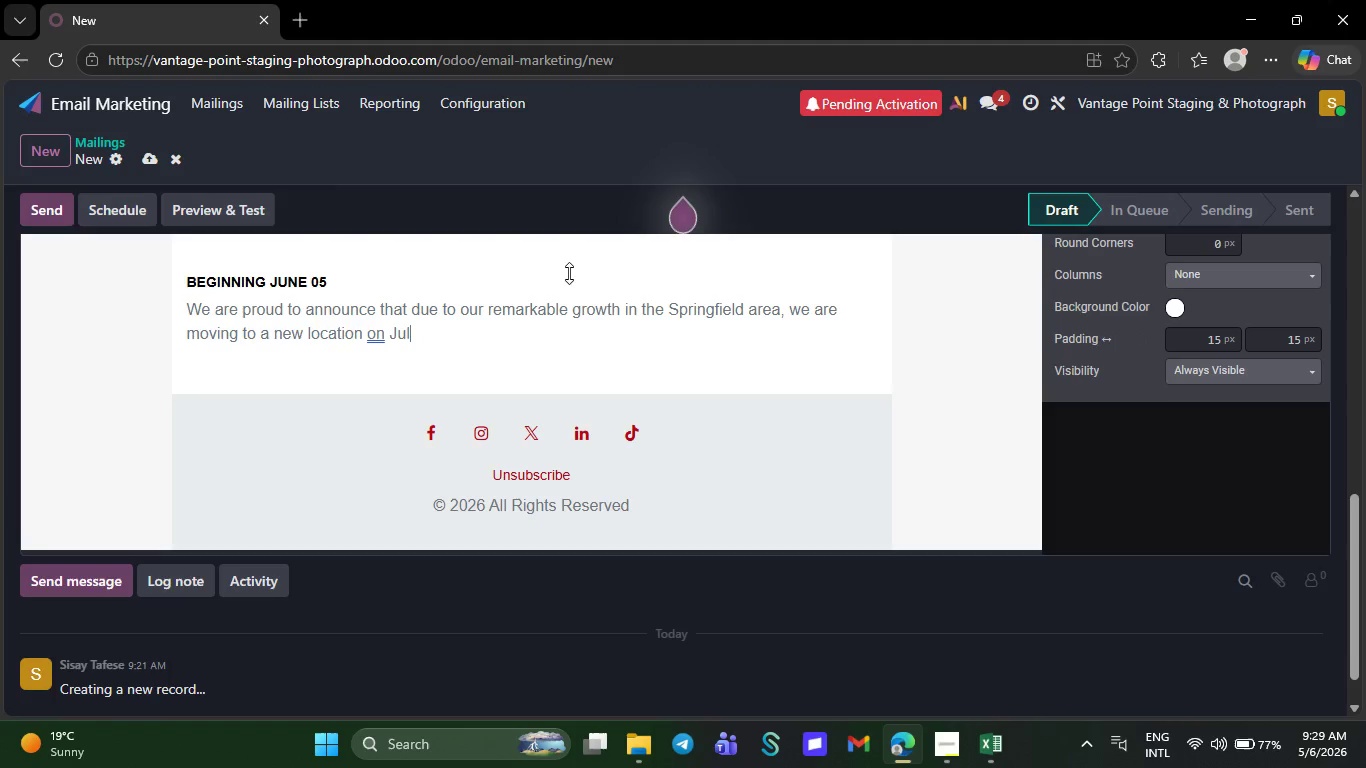 
key(Backspace)
 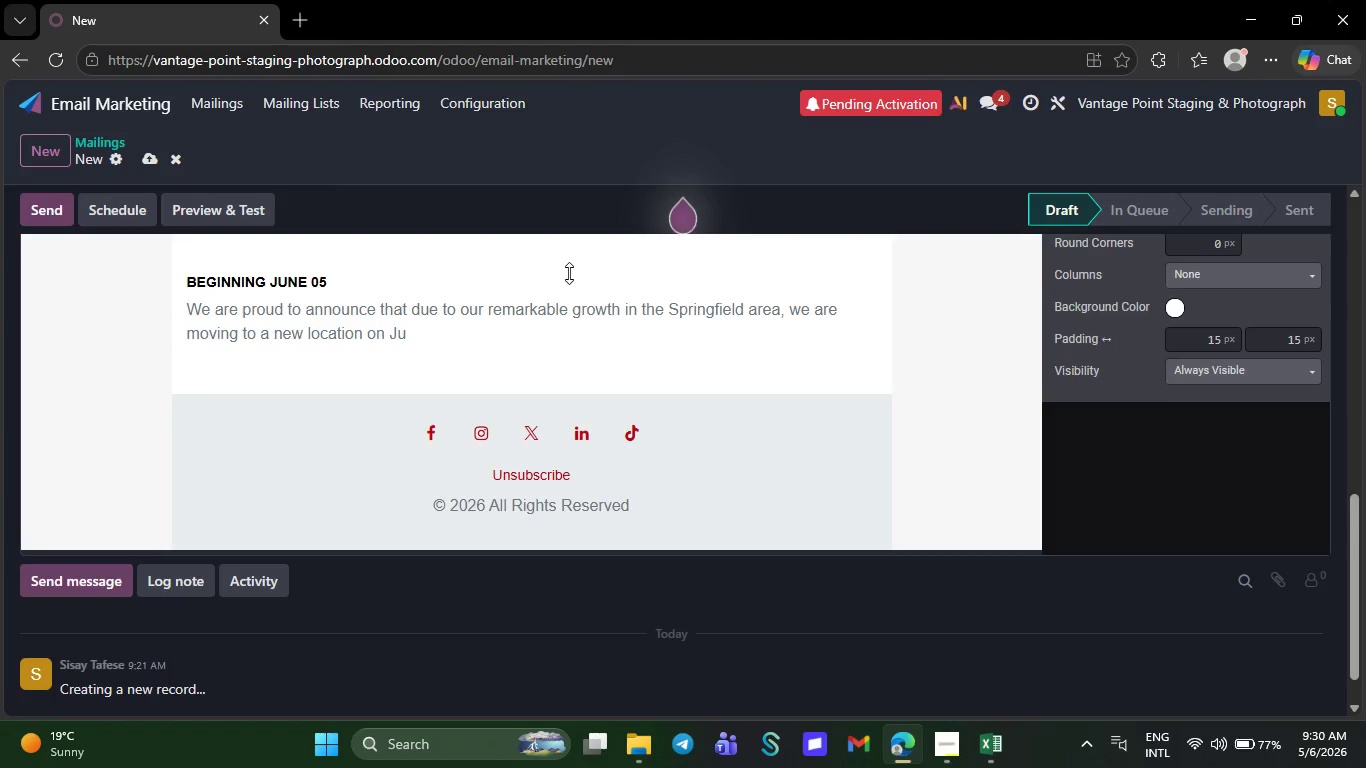 
key(Backspace)
 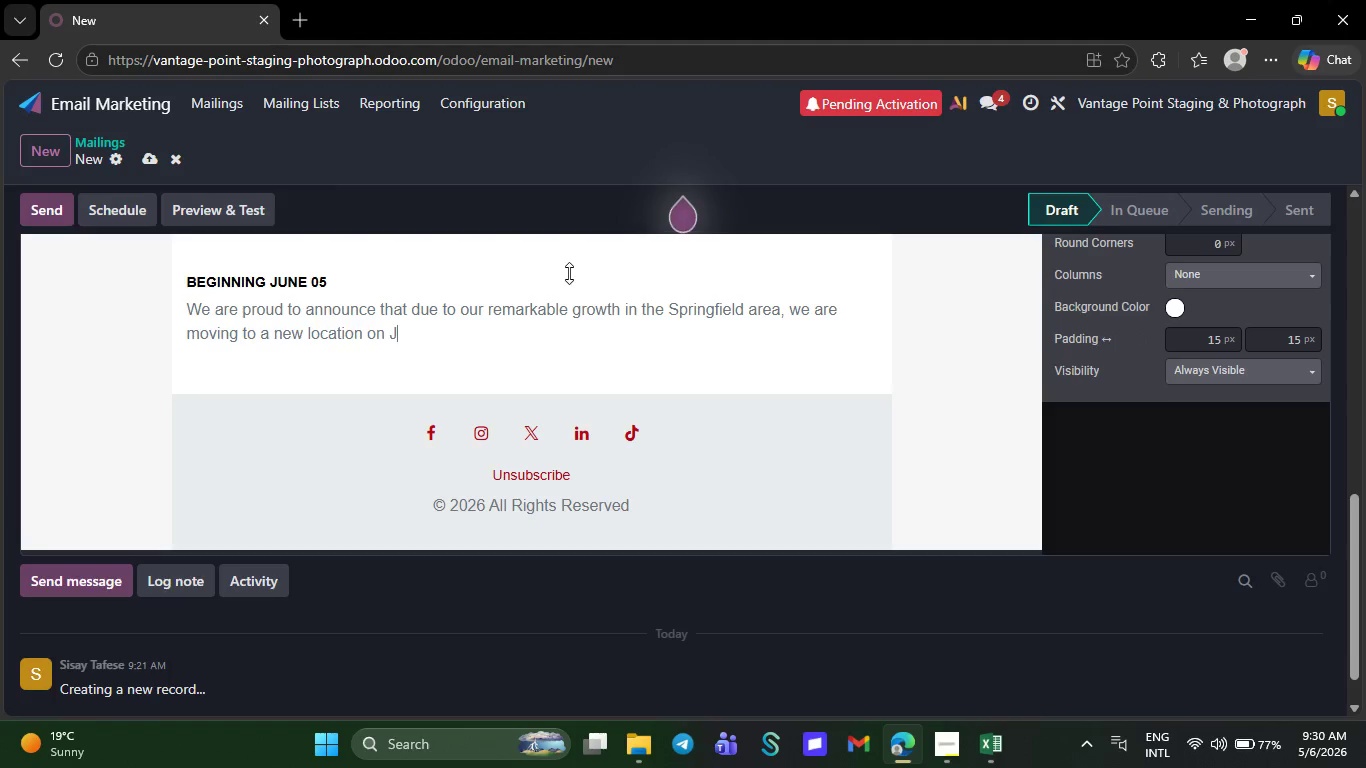 
key(Backspace)
 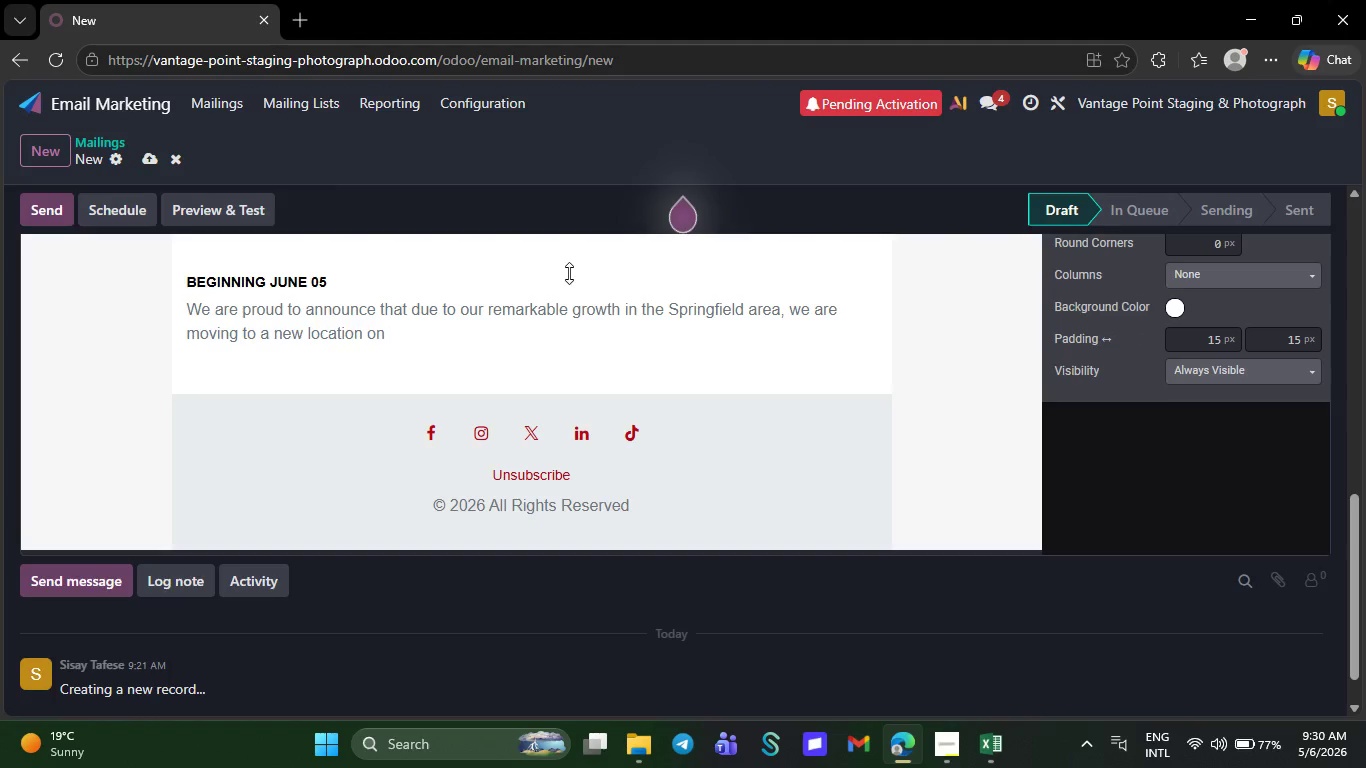 
key(Backspace)
 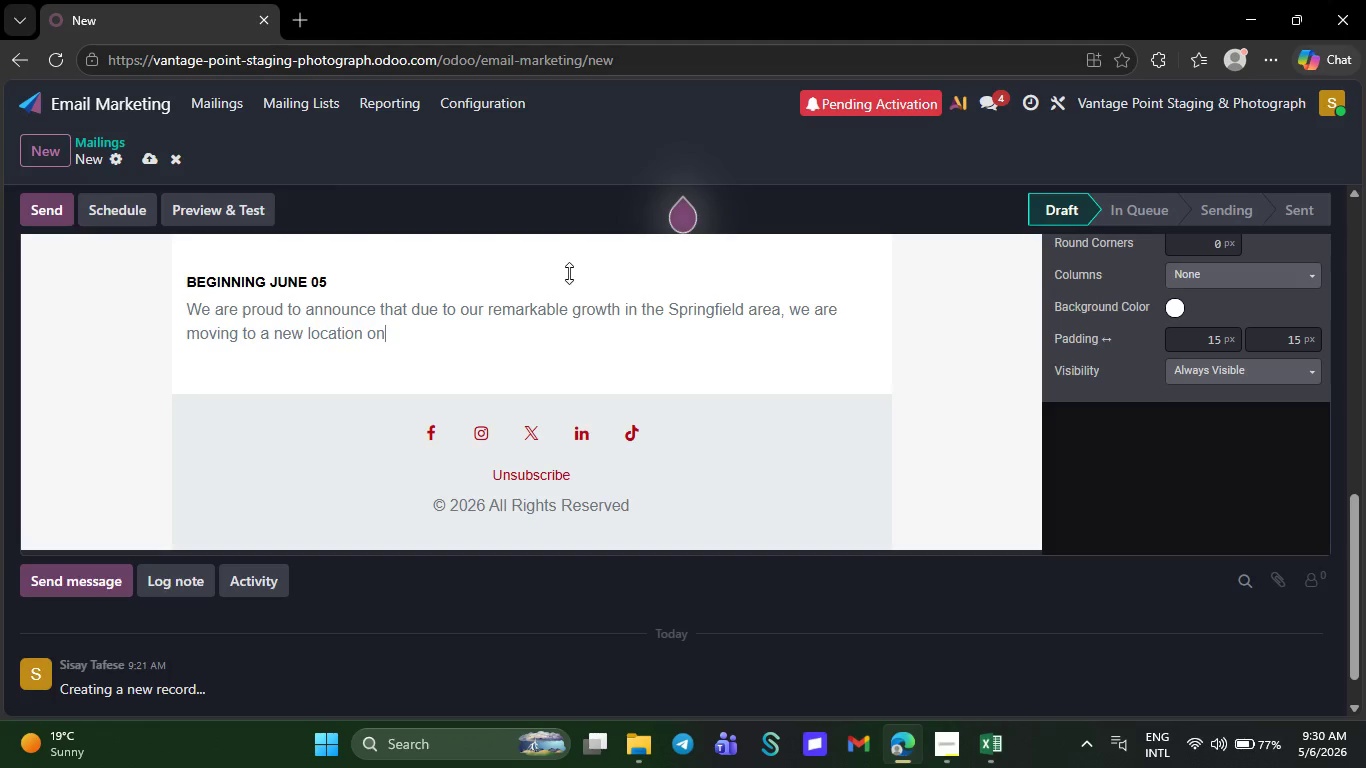 
key(Backspace)
 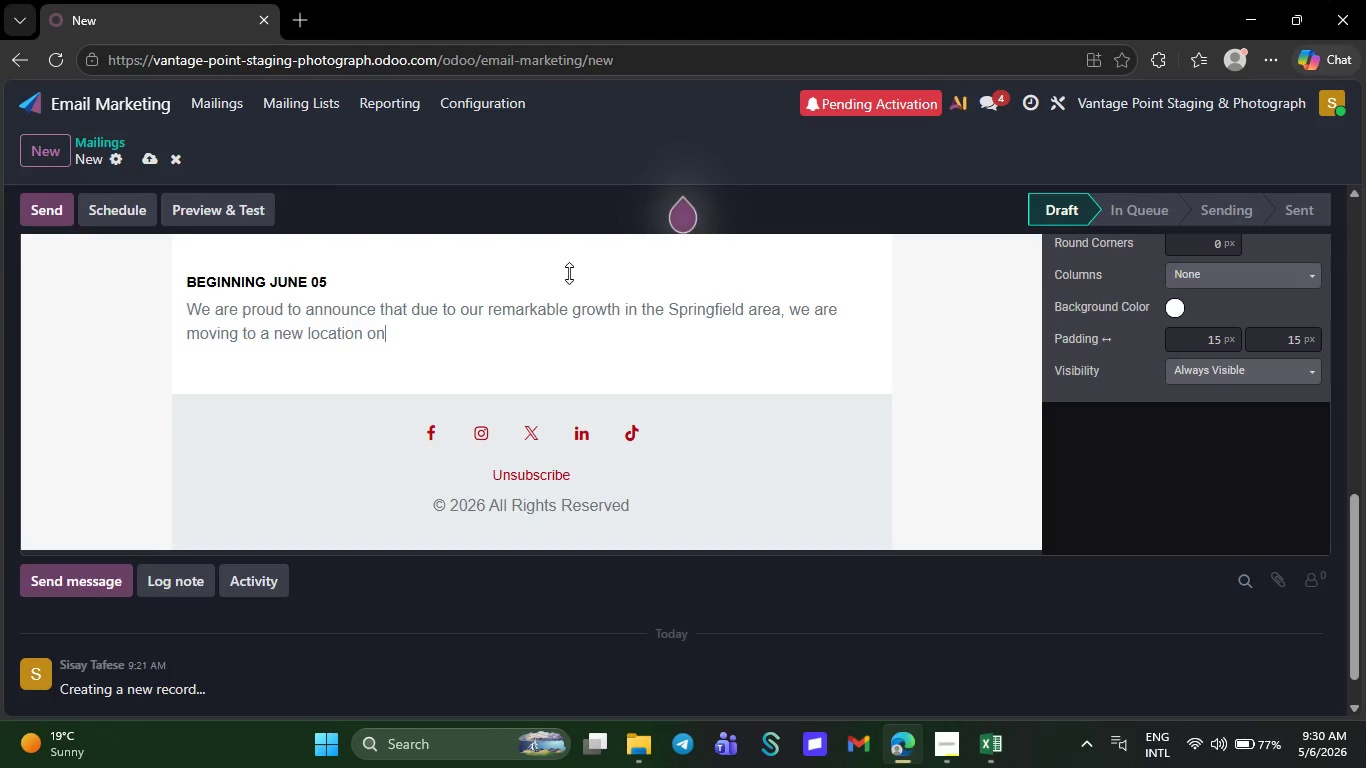 
key(Backspace)
 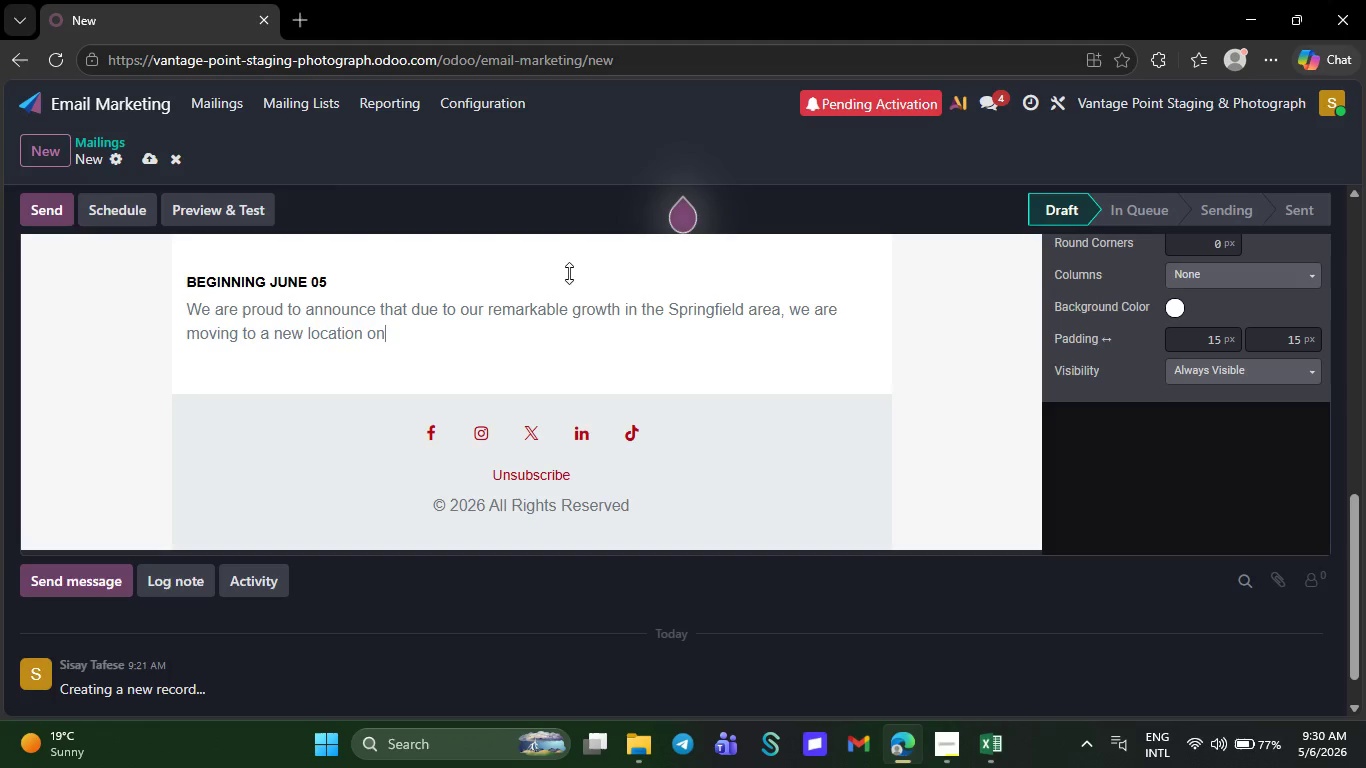 
key(Backspace)
 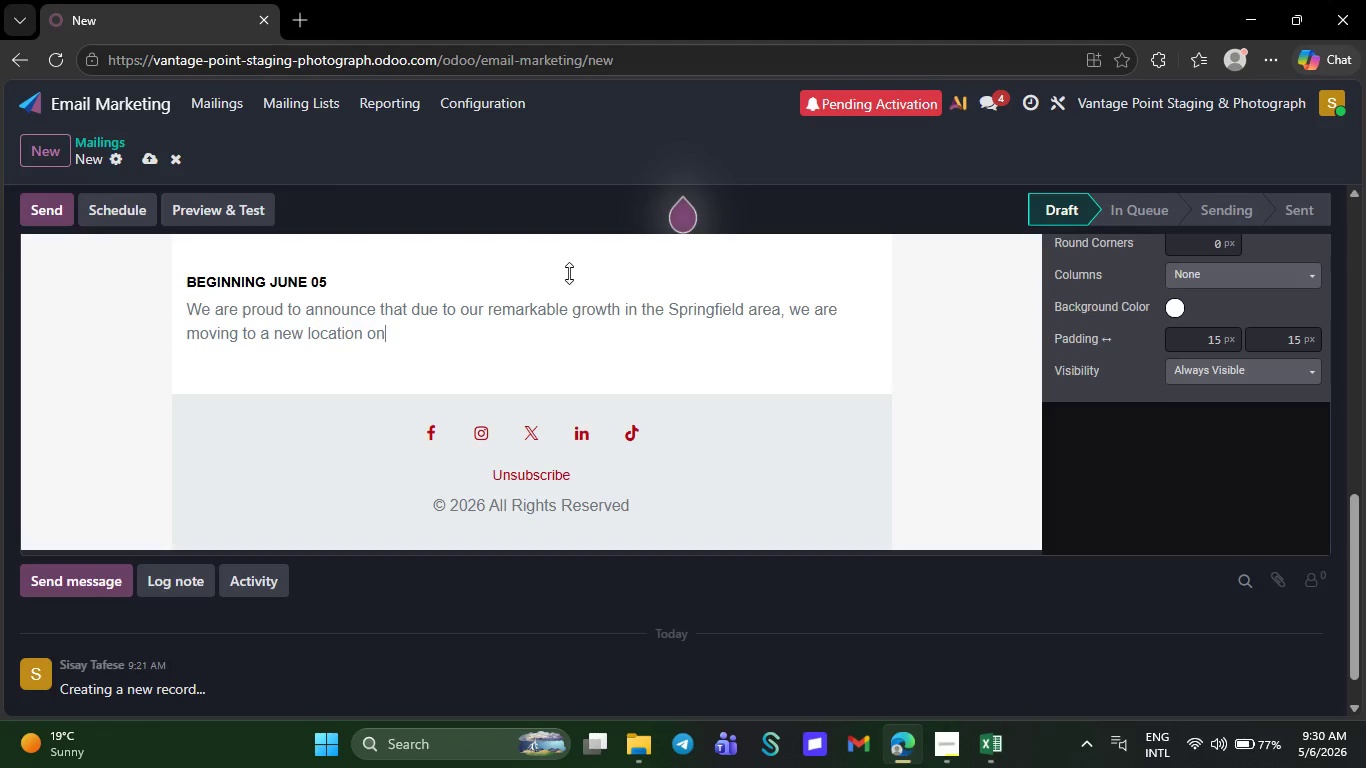 
key(Backspace)
 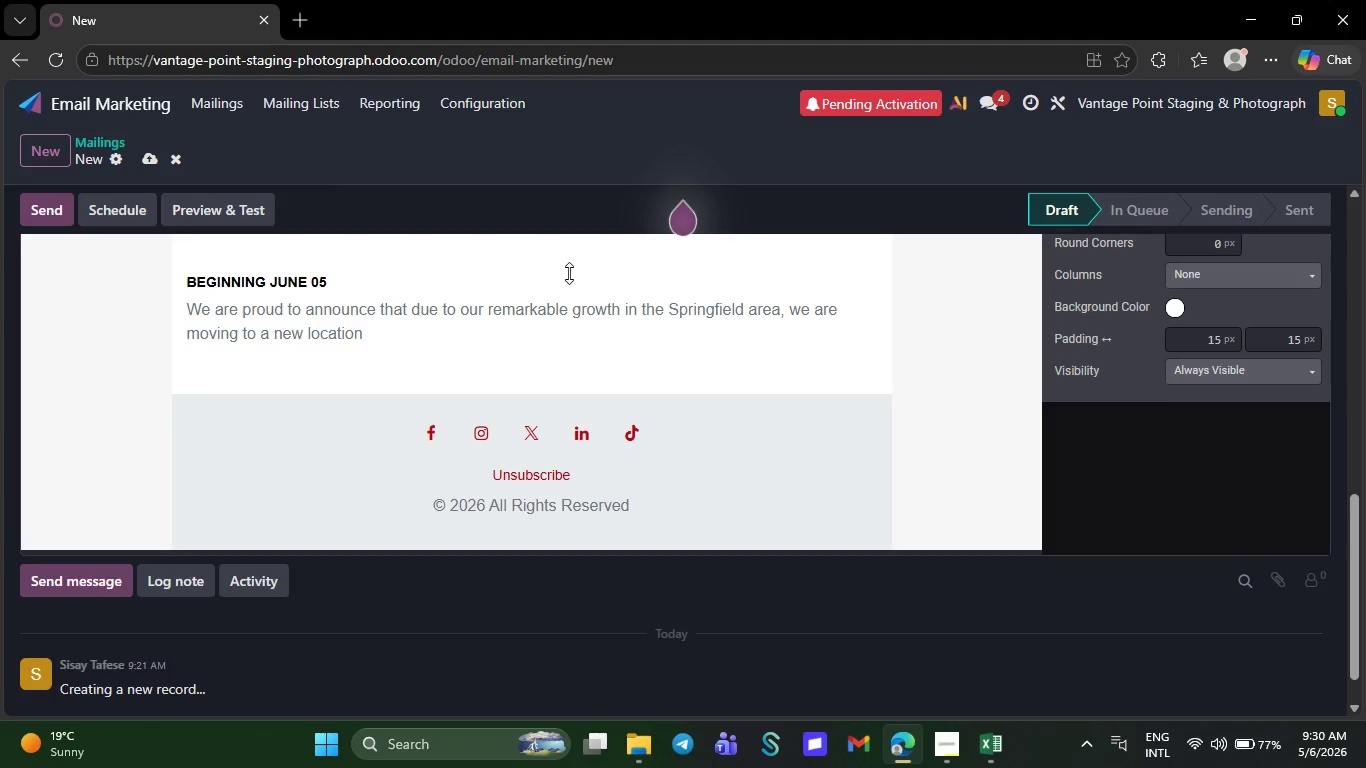 
key(Backspace)
 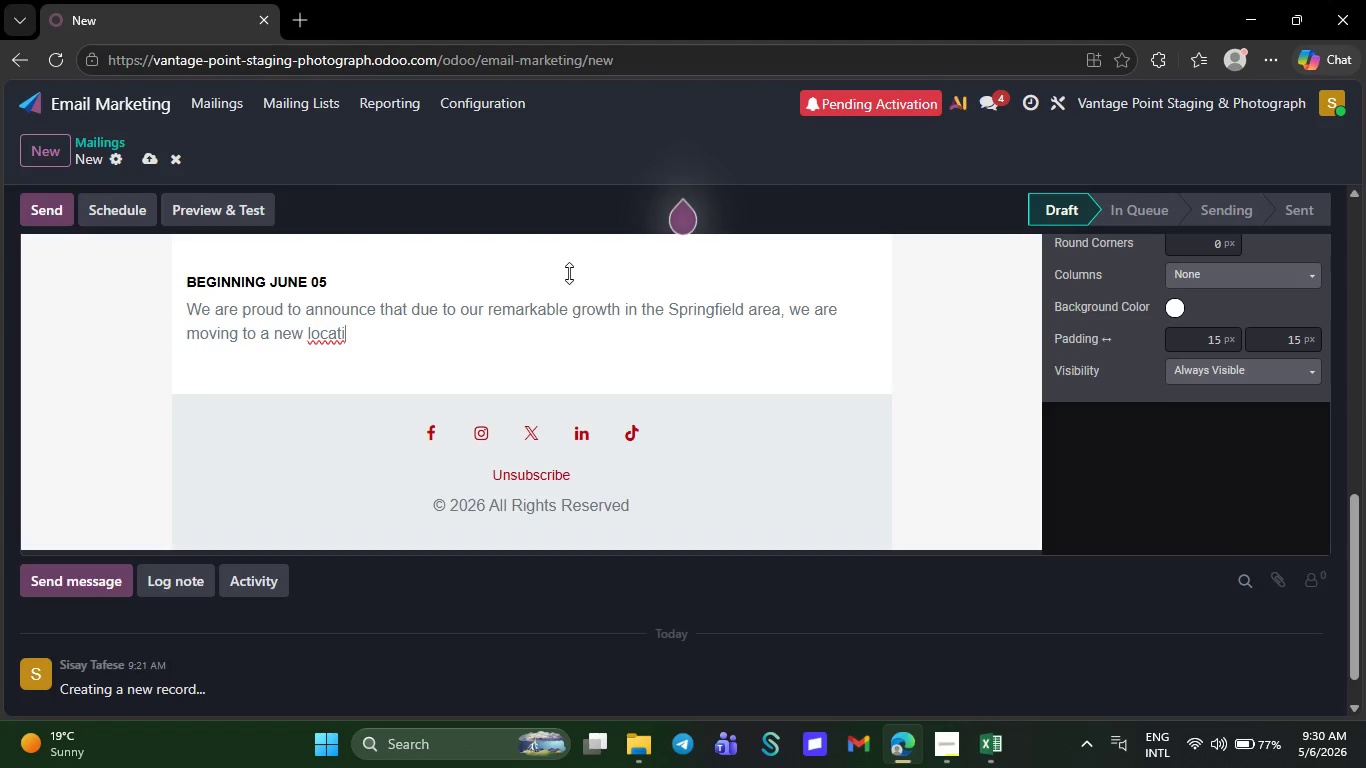 
key(Backspace)
 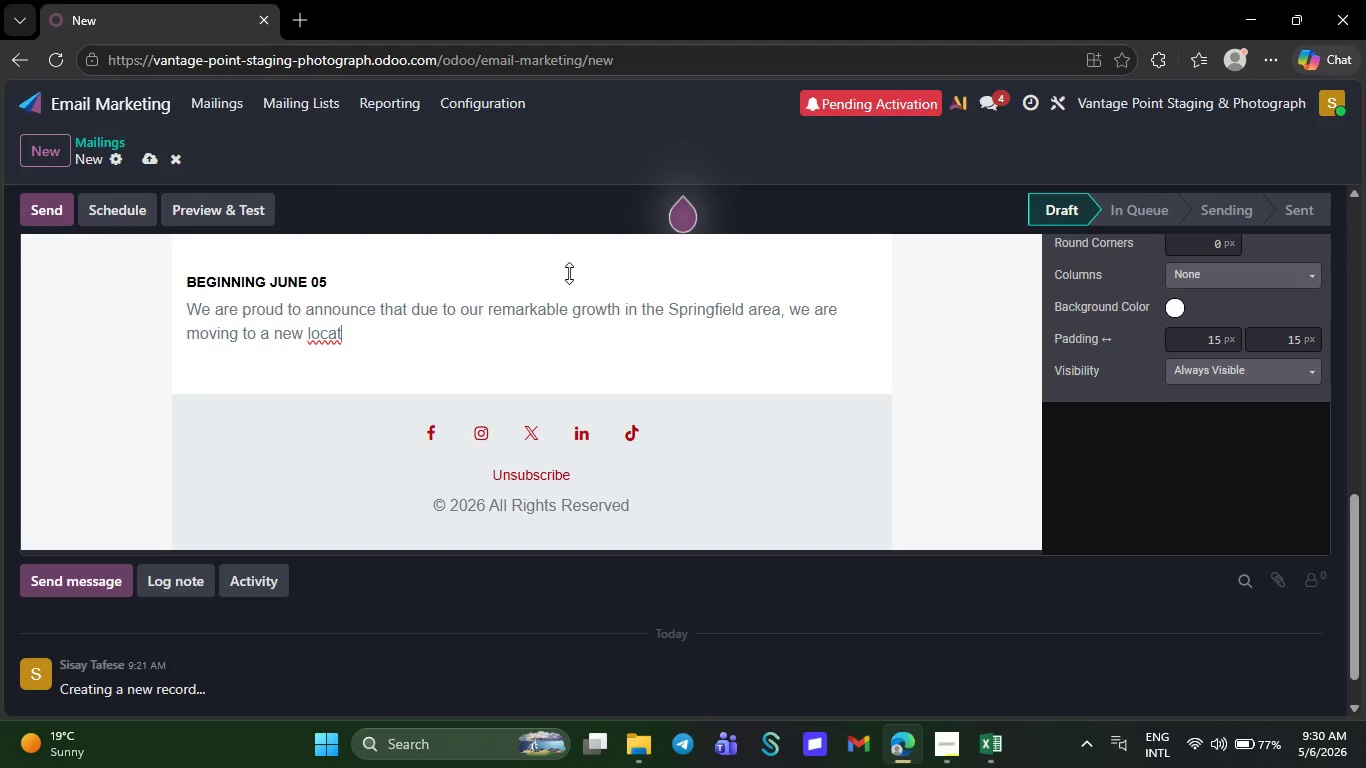 
key(Backspace)
 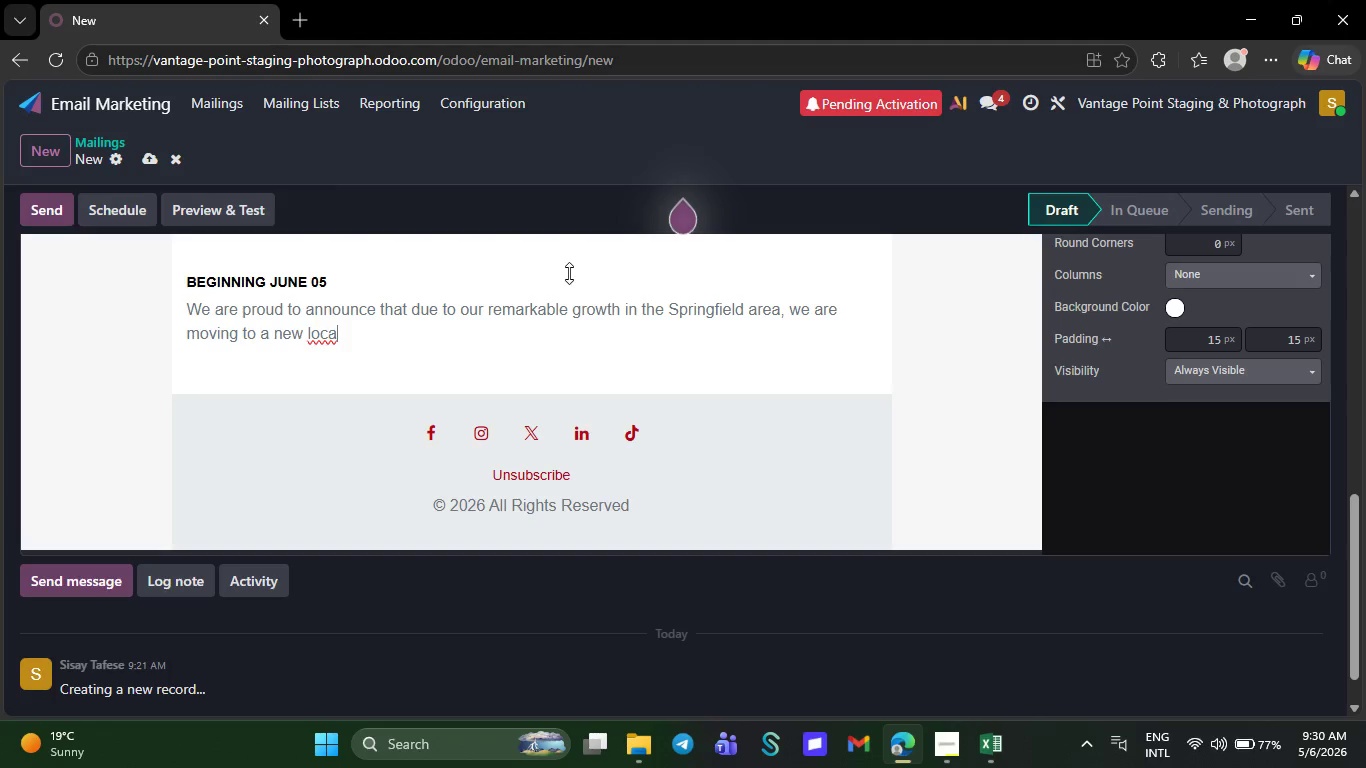 
key(Backspace)
 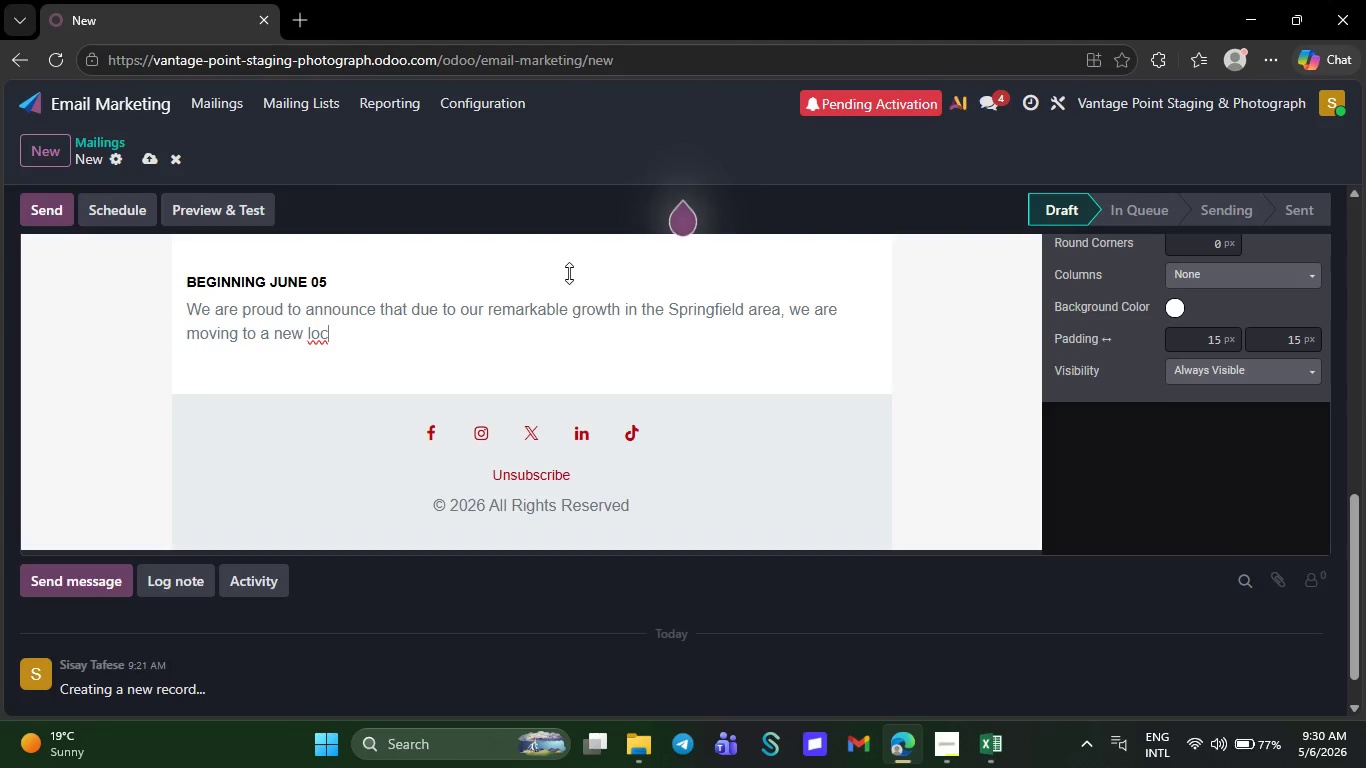 
key(Backspace)
 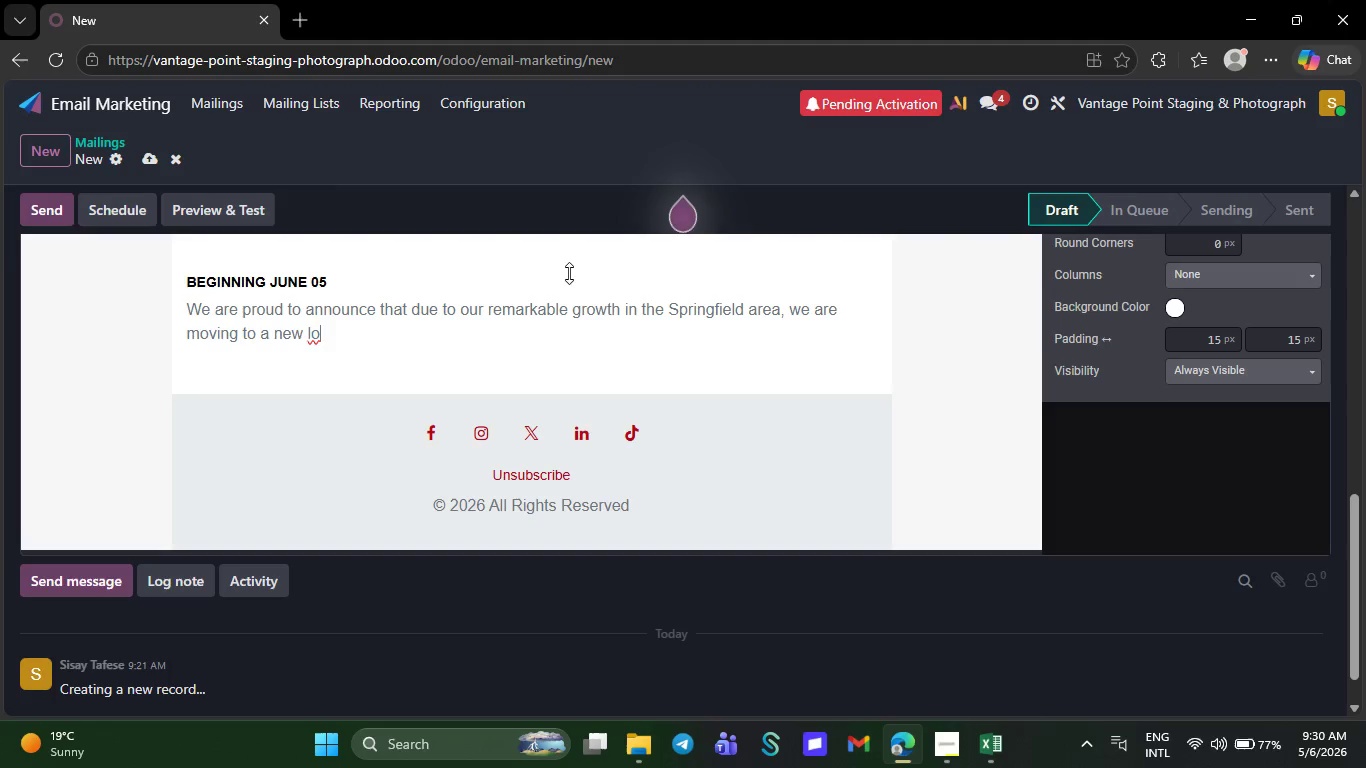 
key(Backspace)
 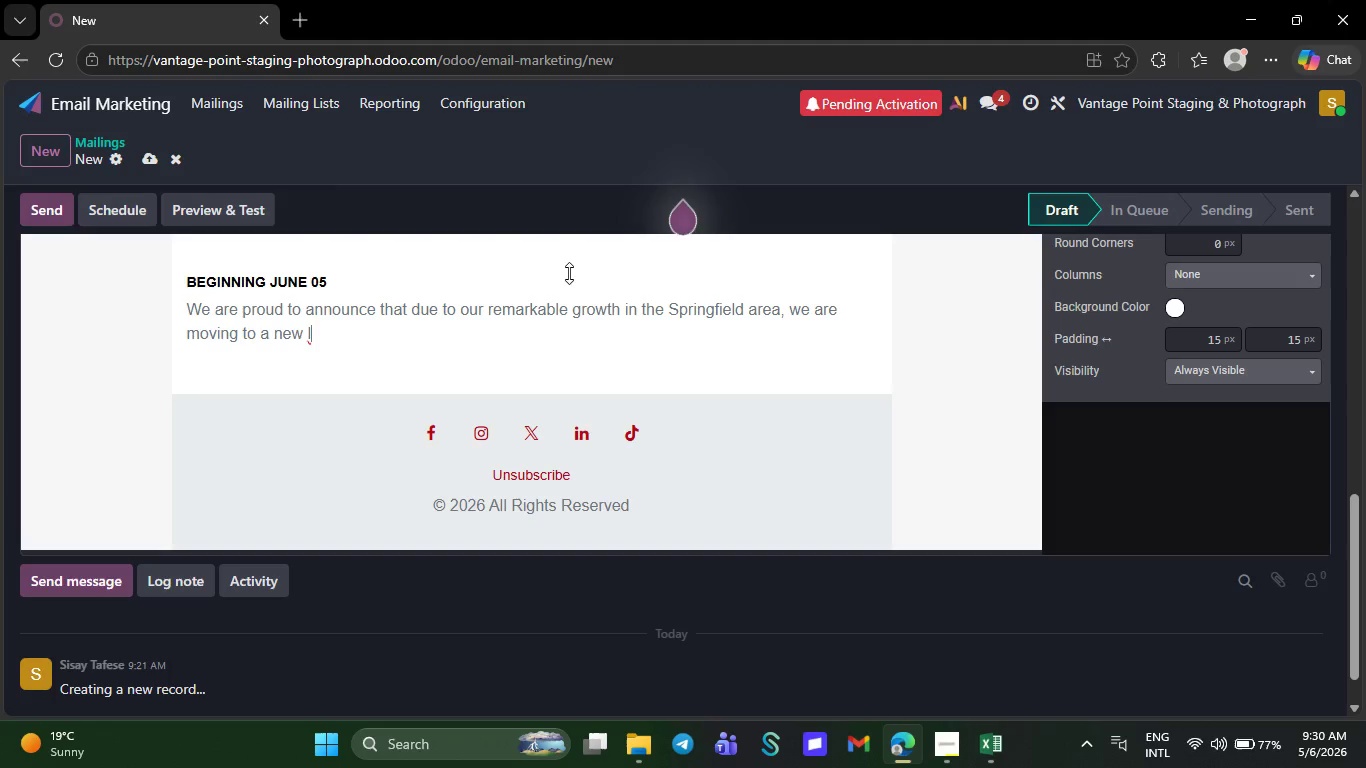 
key(Backspace)
 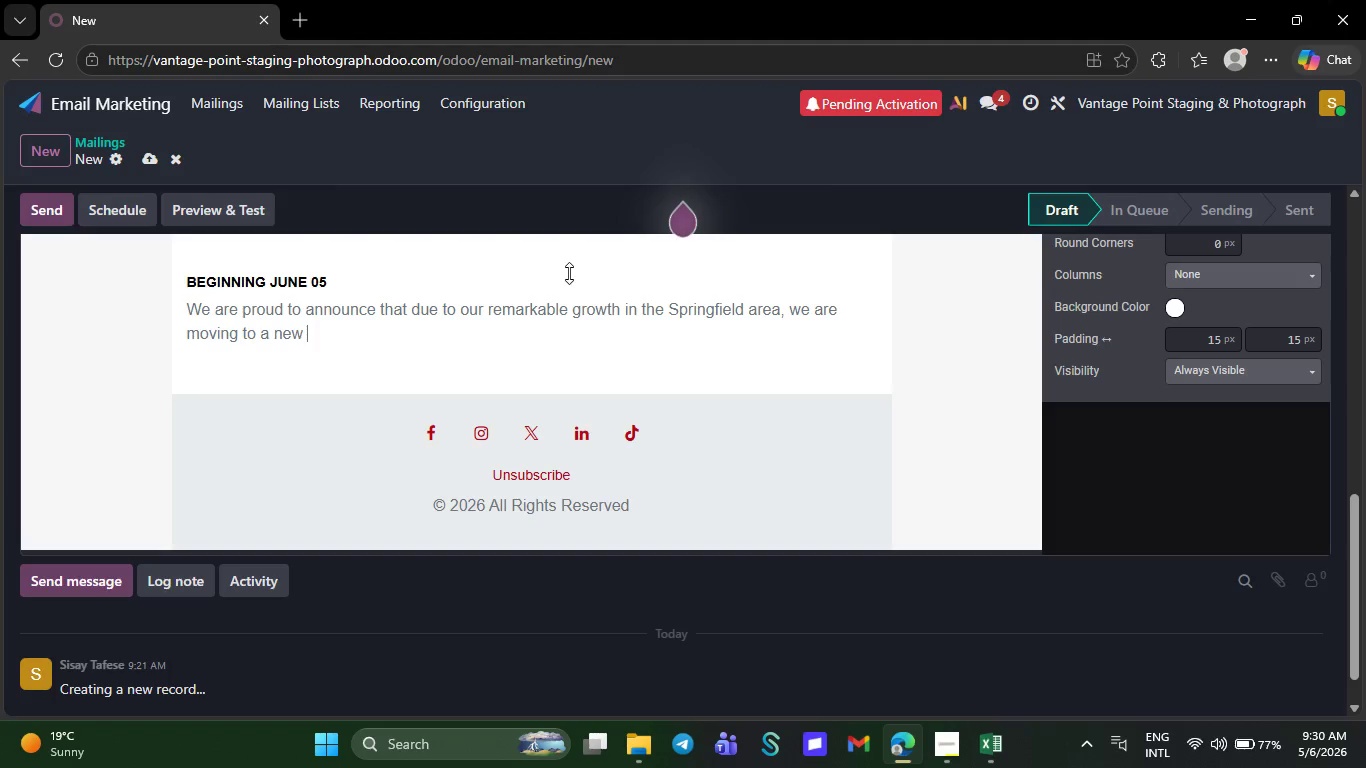 
key(Backspace)
 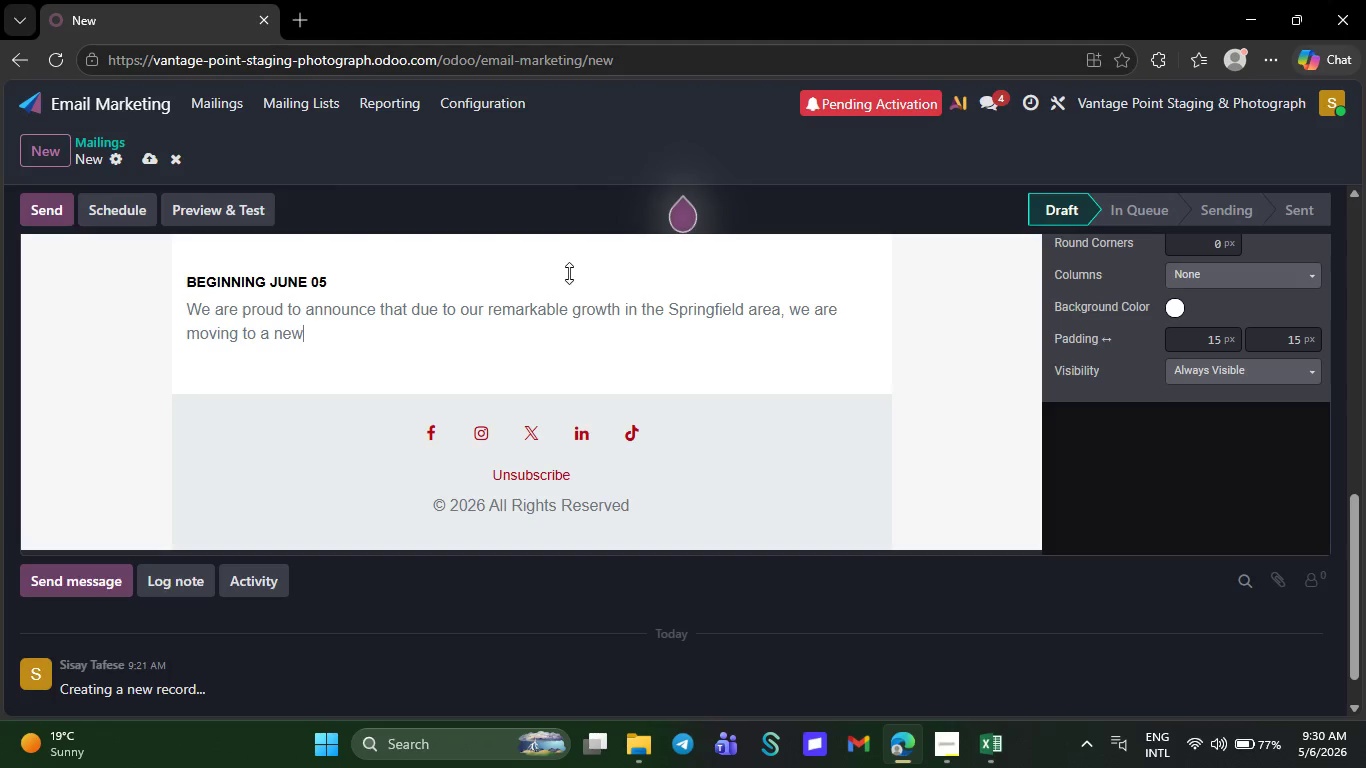 
key(Backspace)
 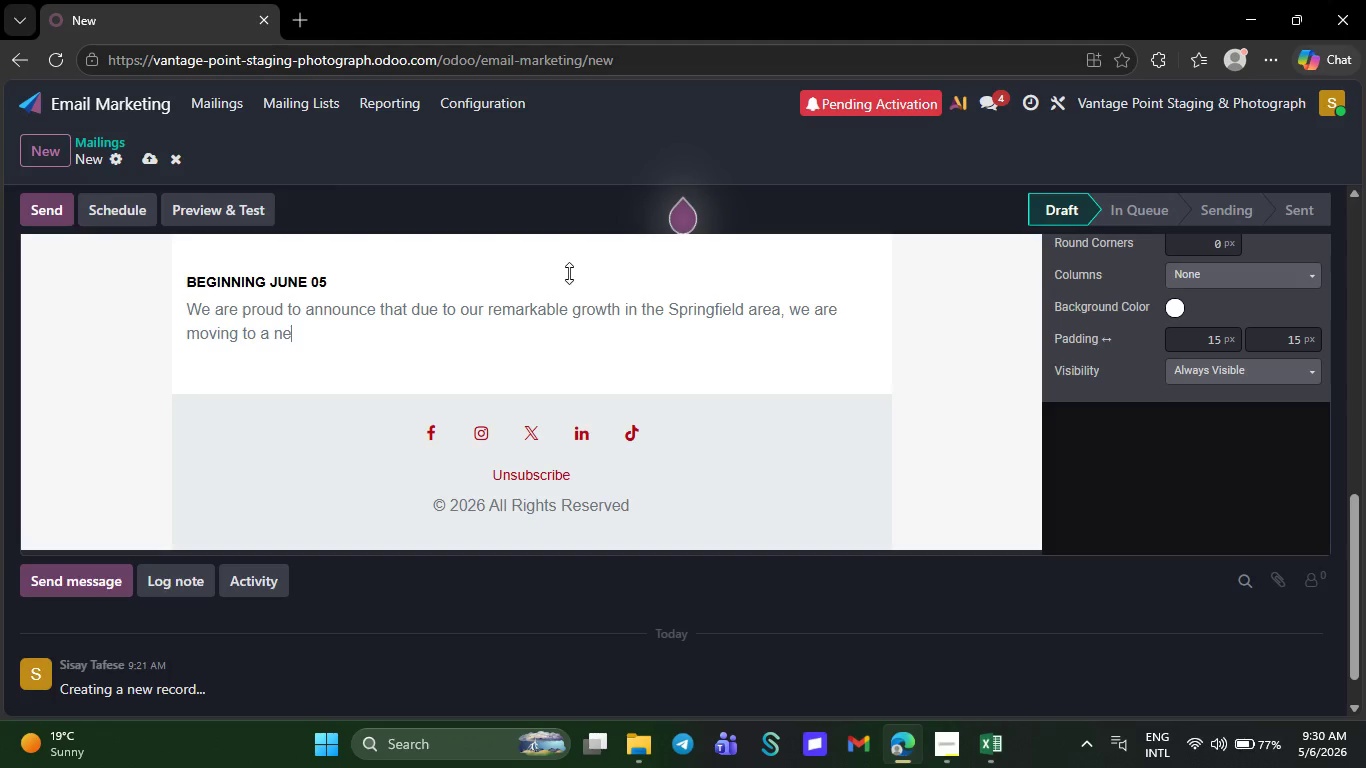 
key(Backspace)
 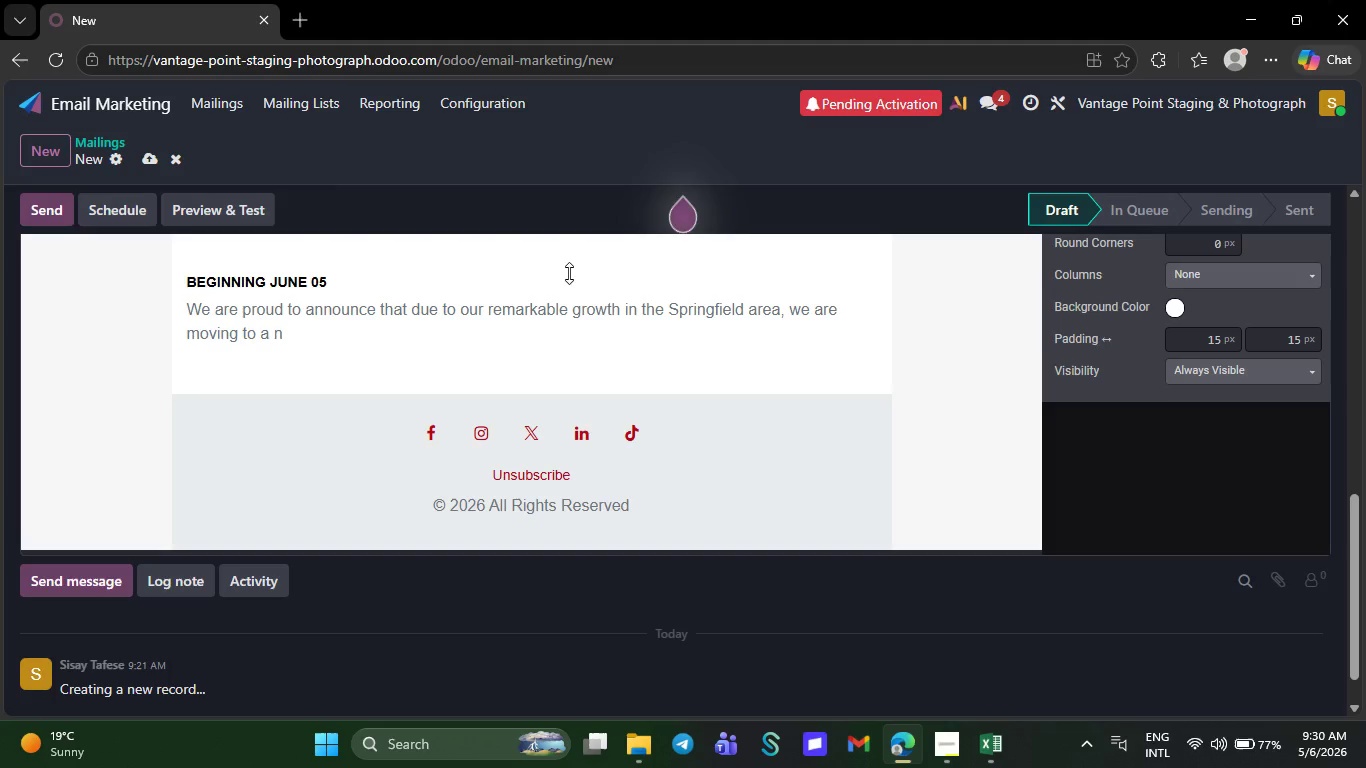 
key(Backspace)
 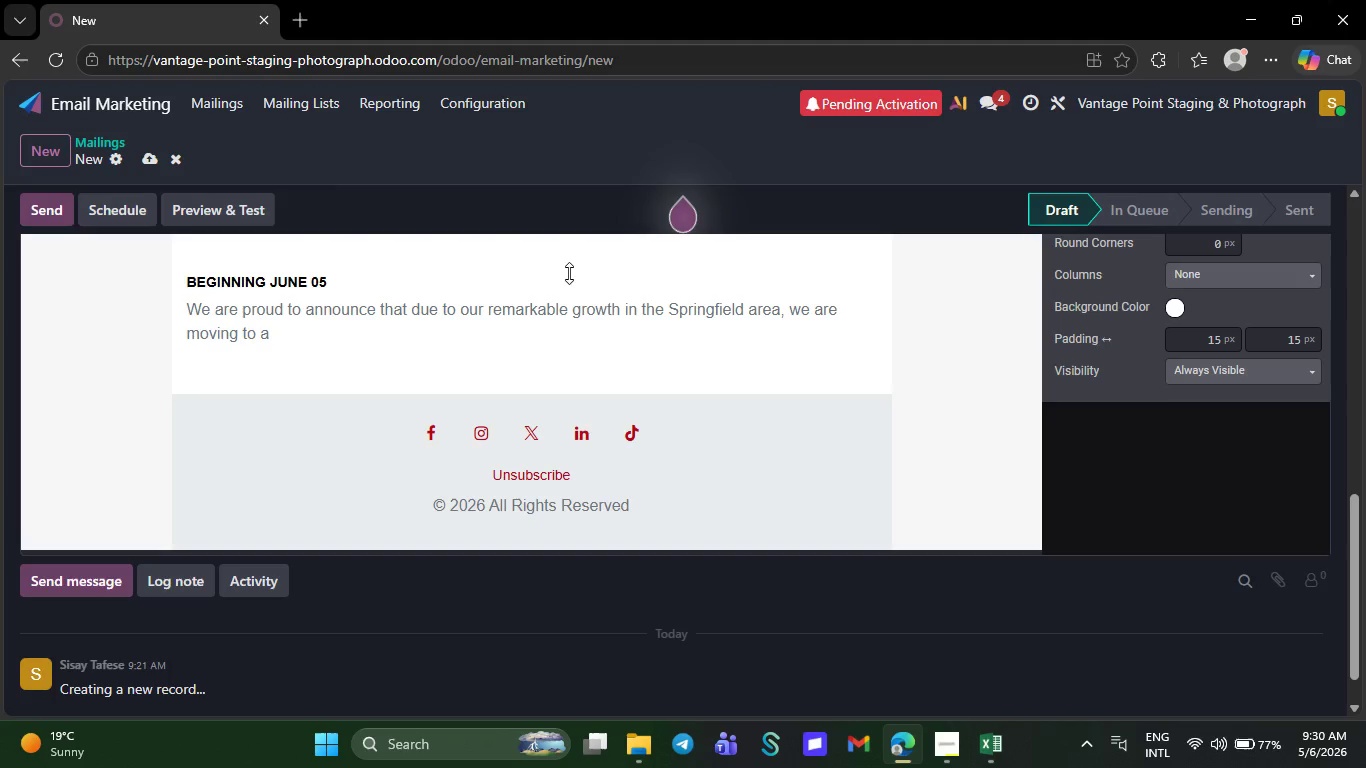 
key(Backspace)
 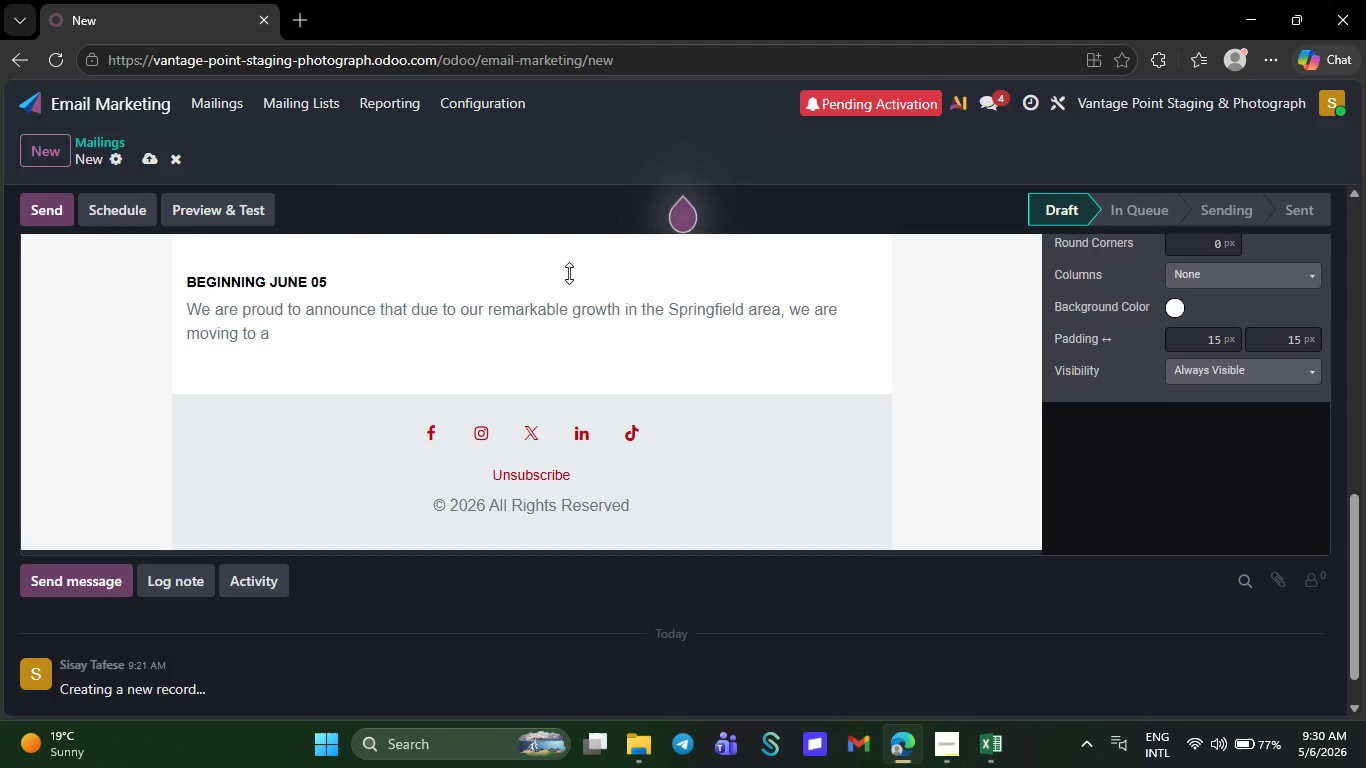 
key(Backspace)
 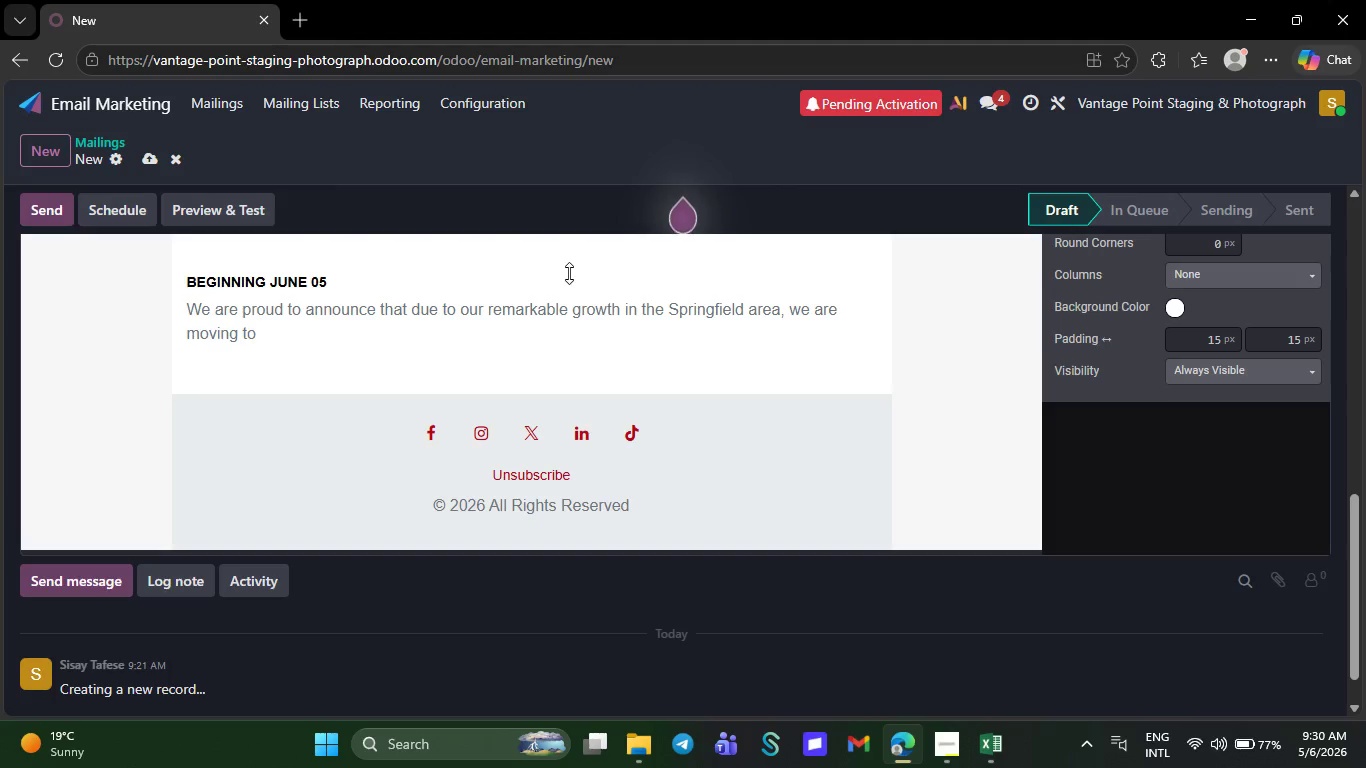 
key(Backspace)
 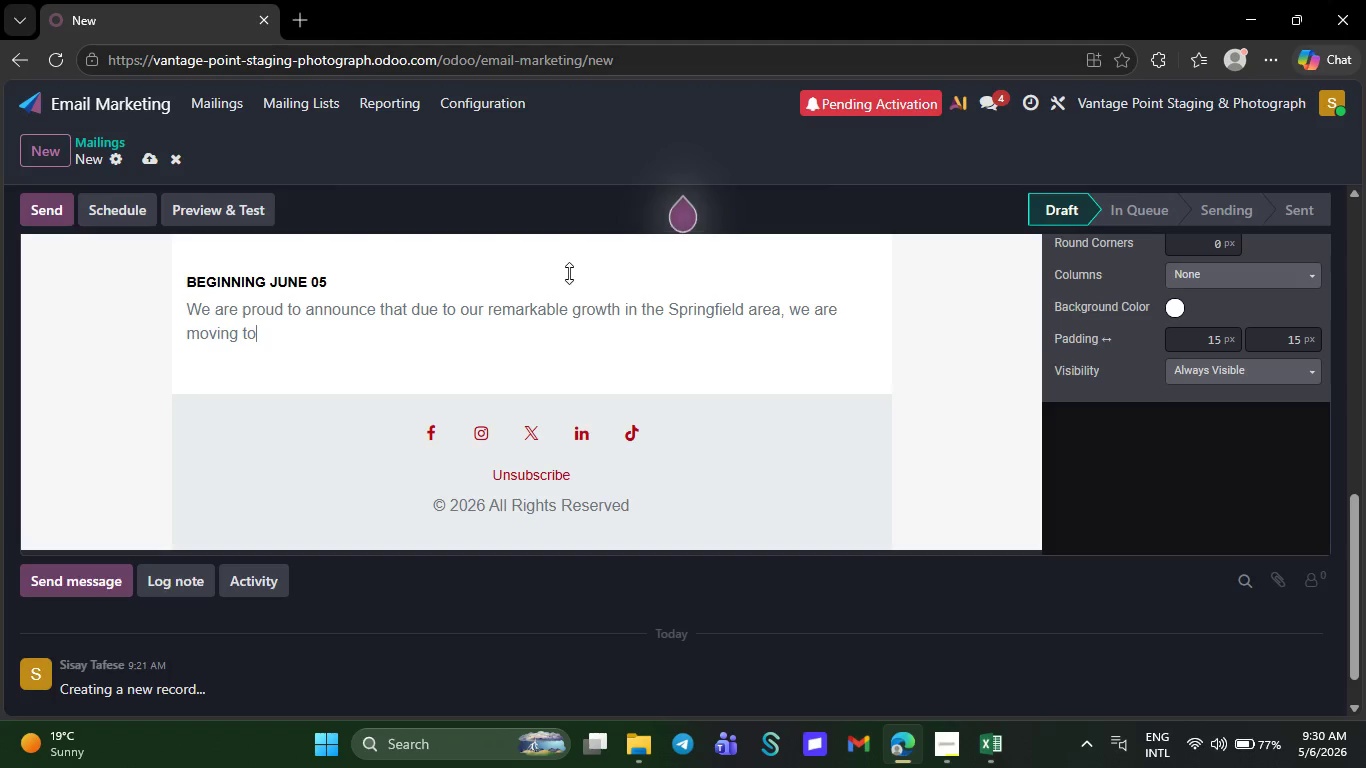 
key(Backspace)
 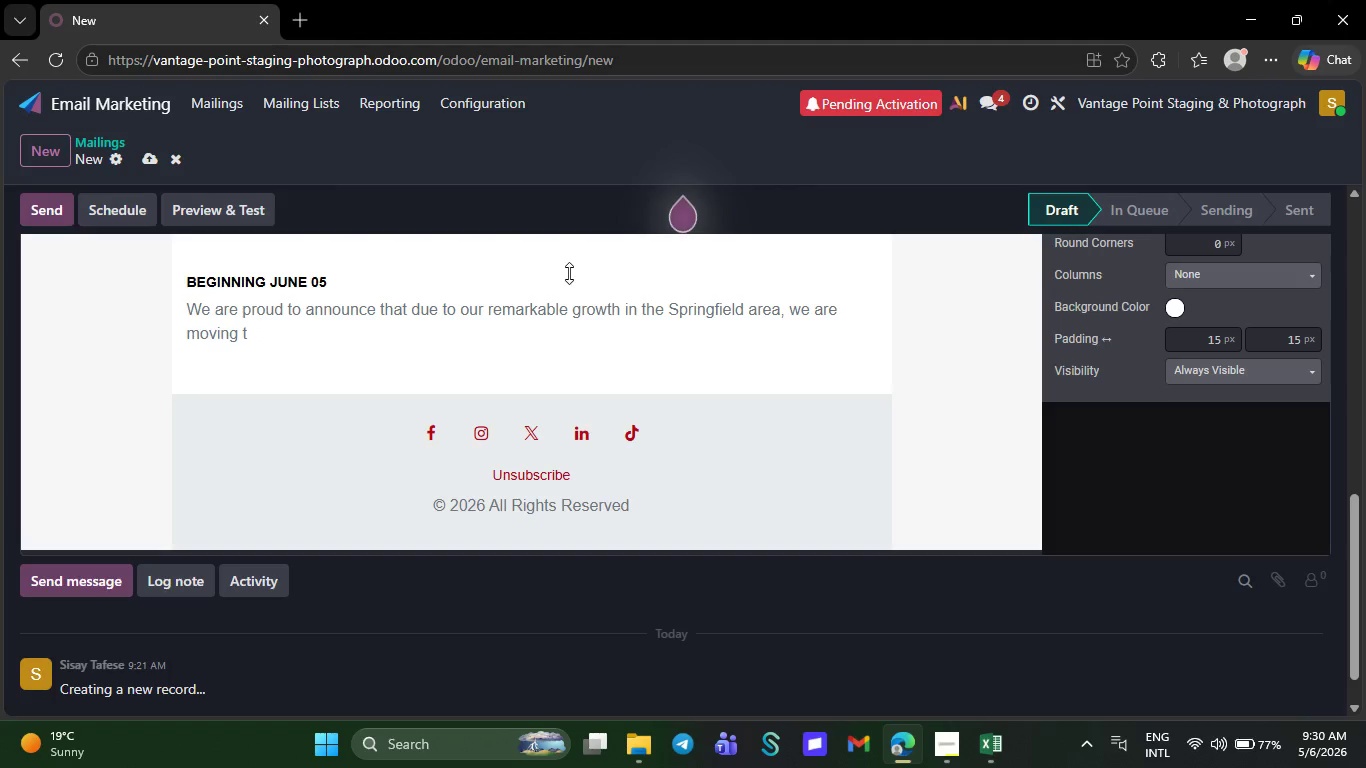 
key(Backspace)
 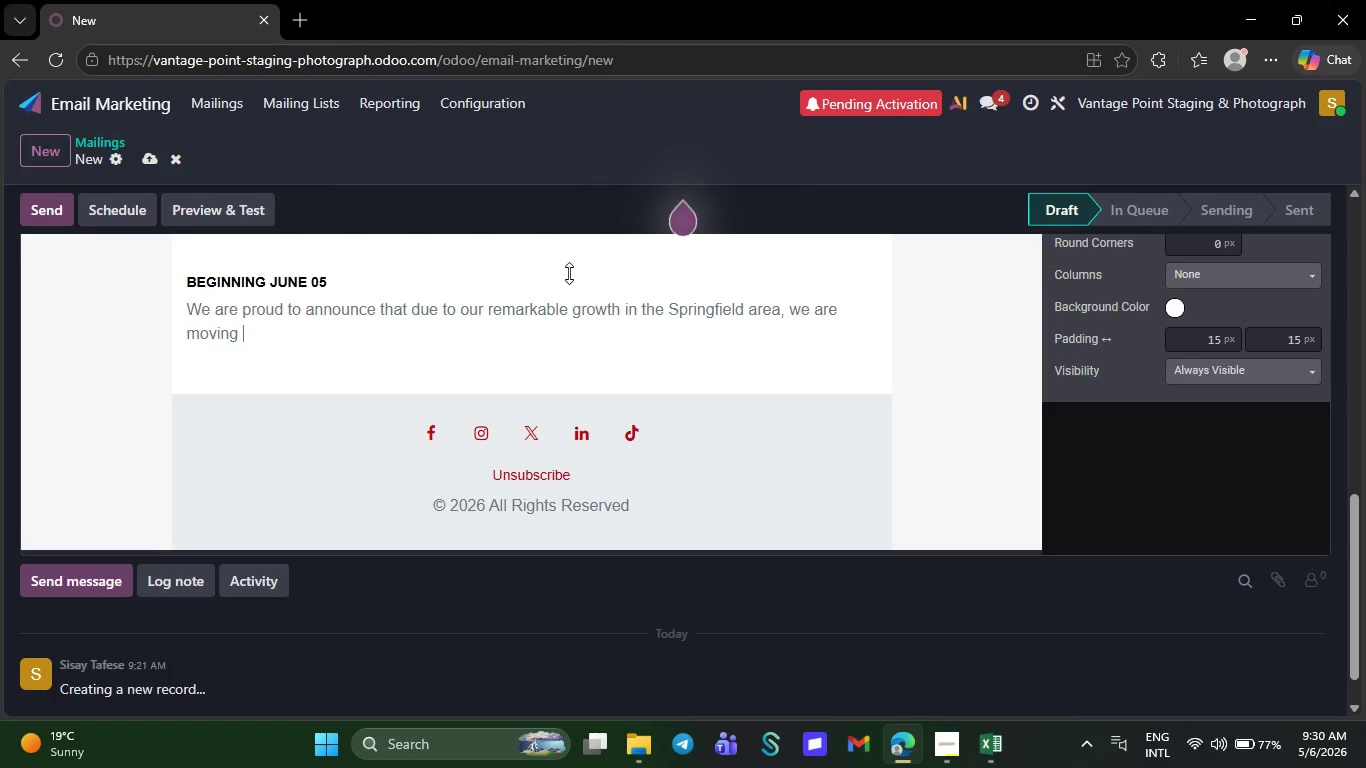 
key(Backspace)
 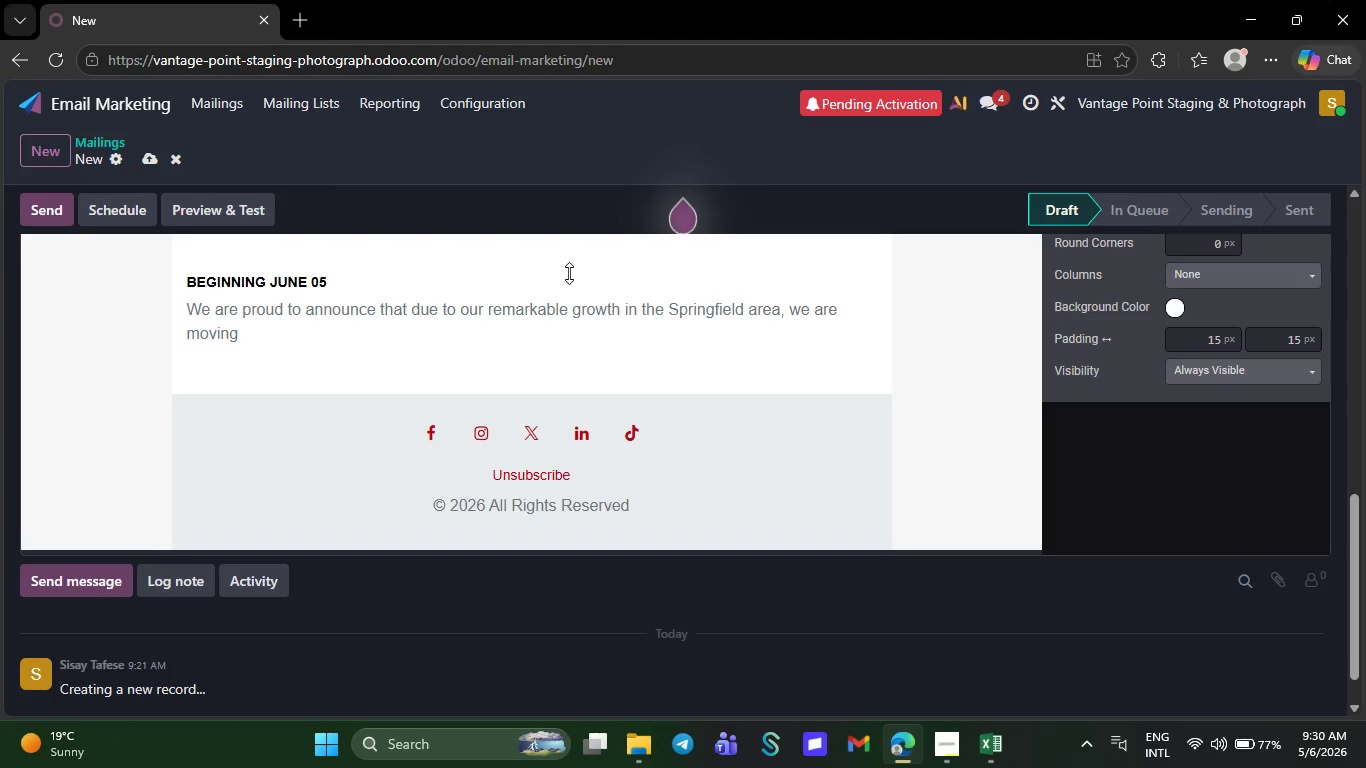 
key(Backspace)
 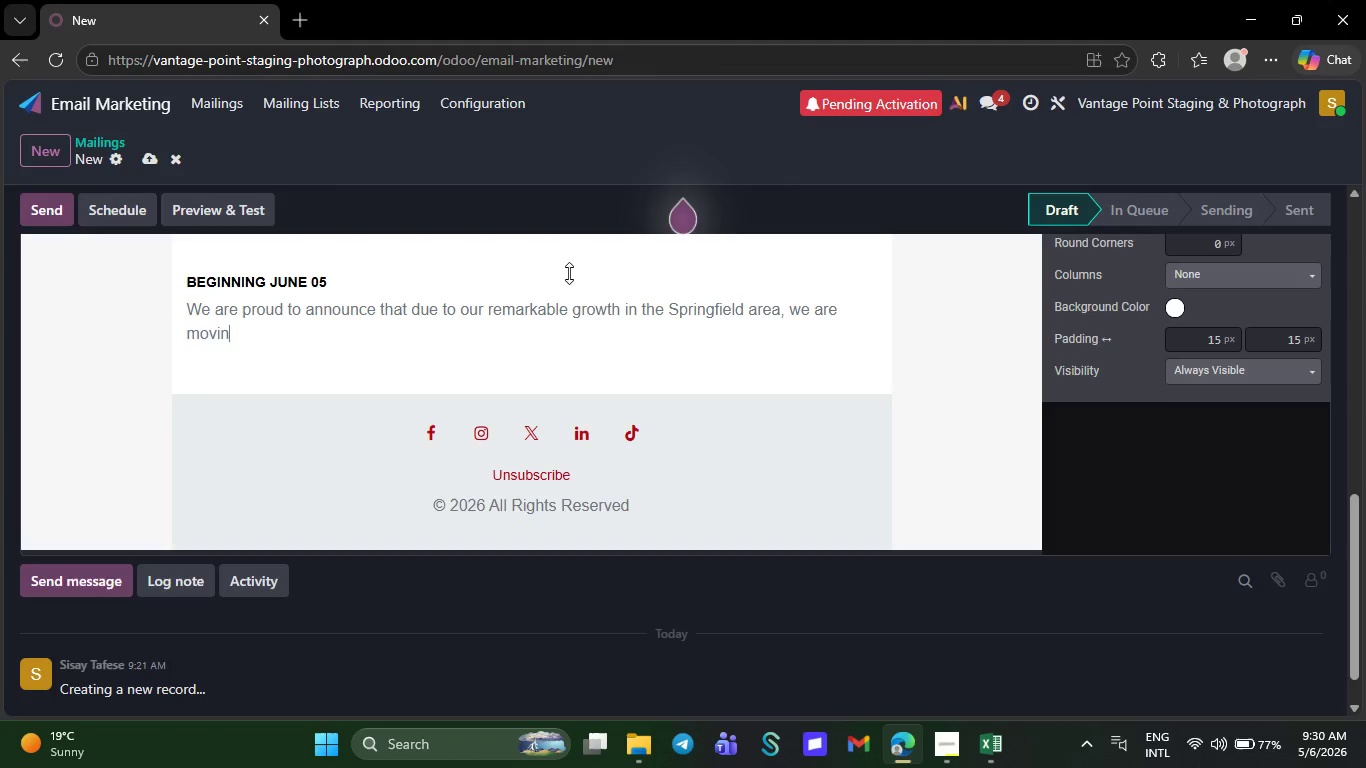 
key(Backspace)
 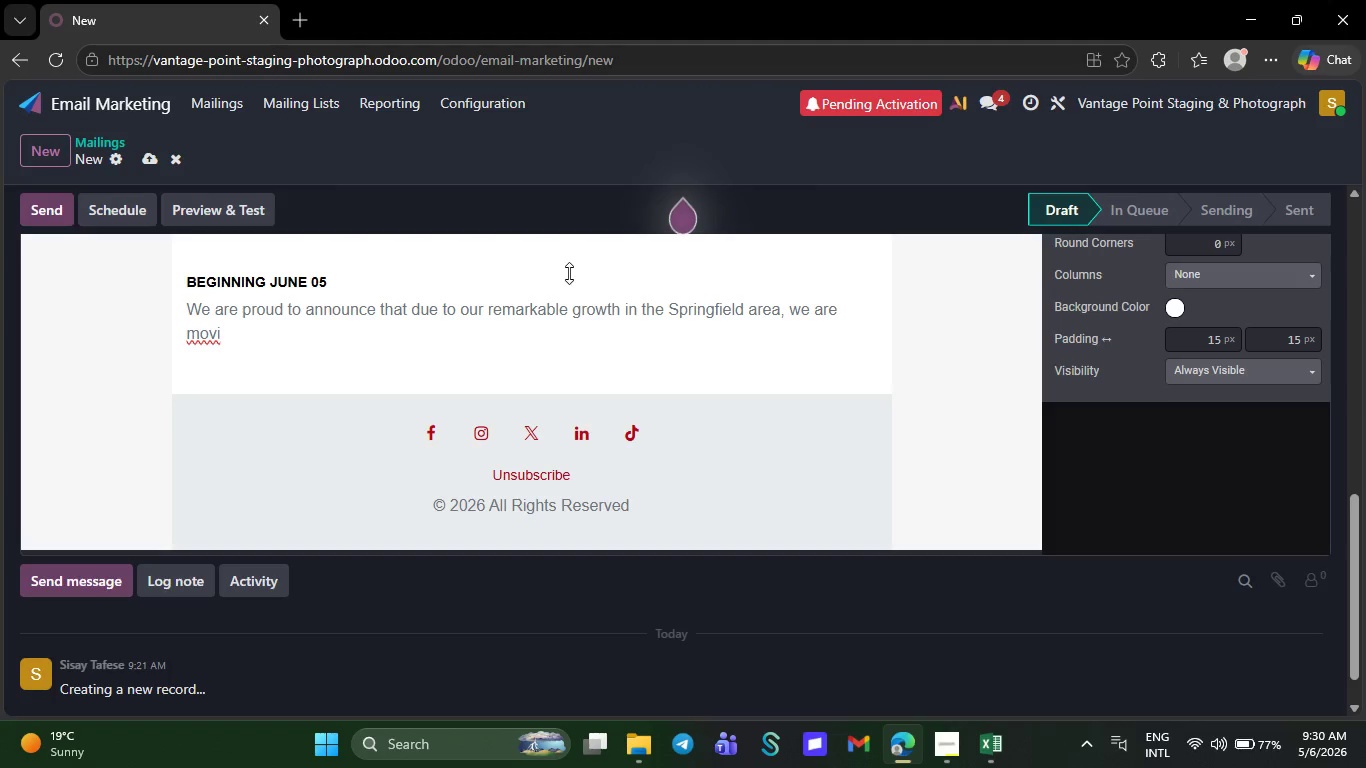 
wait(16.67)
 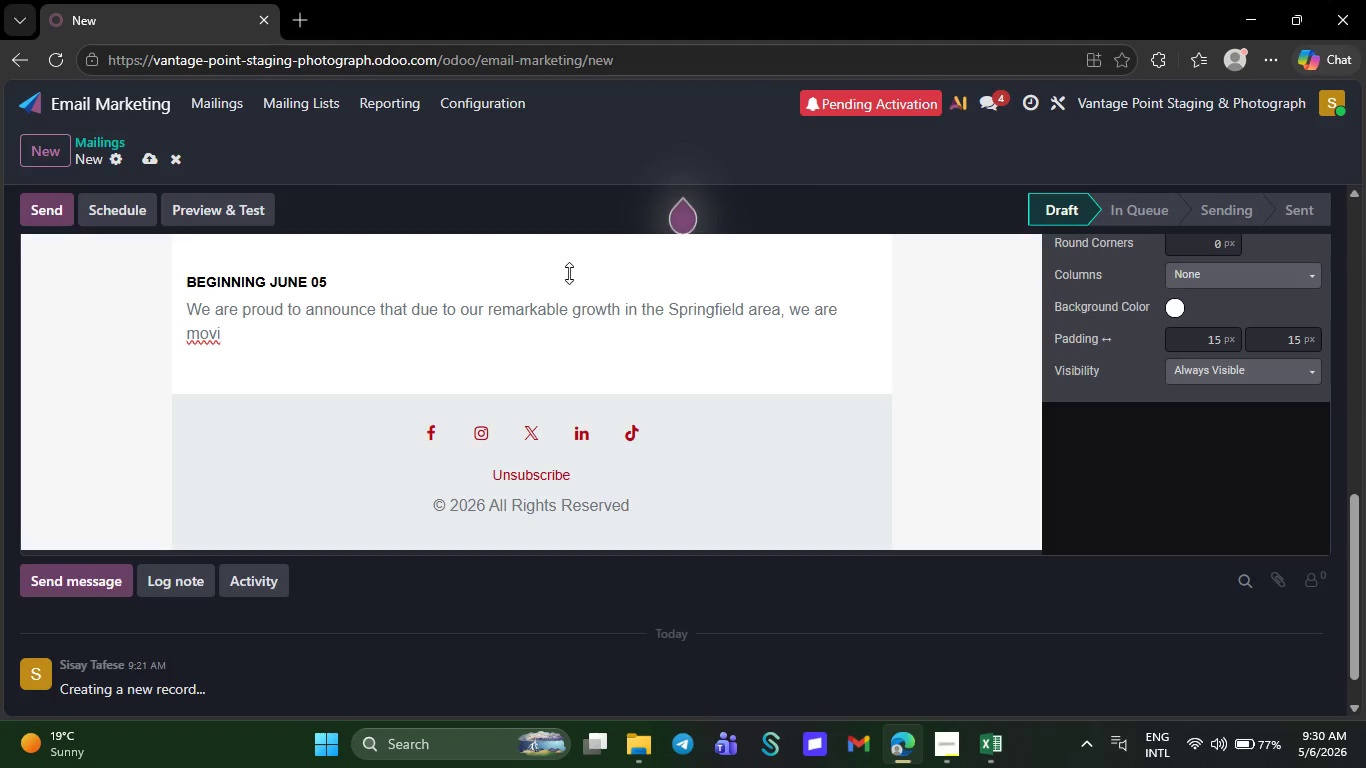 
key(Backspace)
 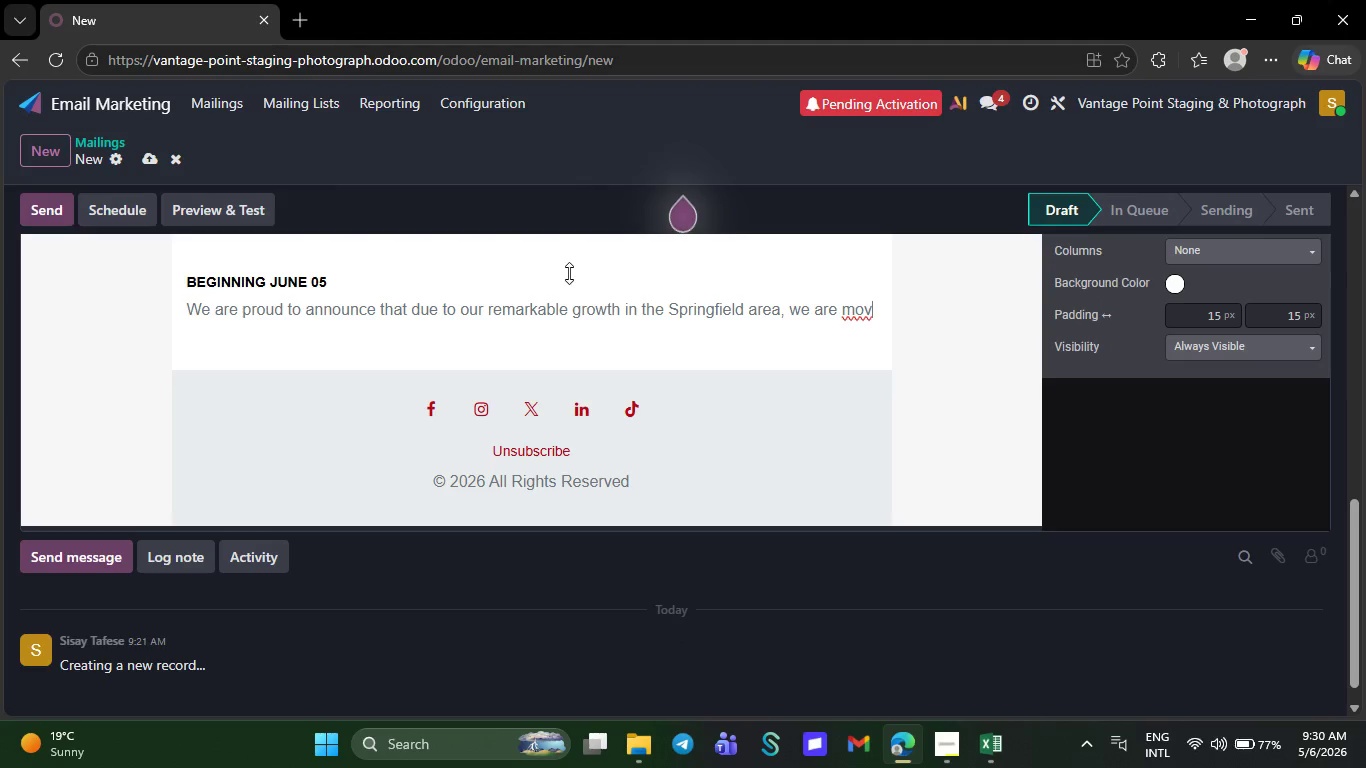 
key(Backspace)
 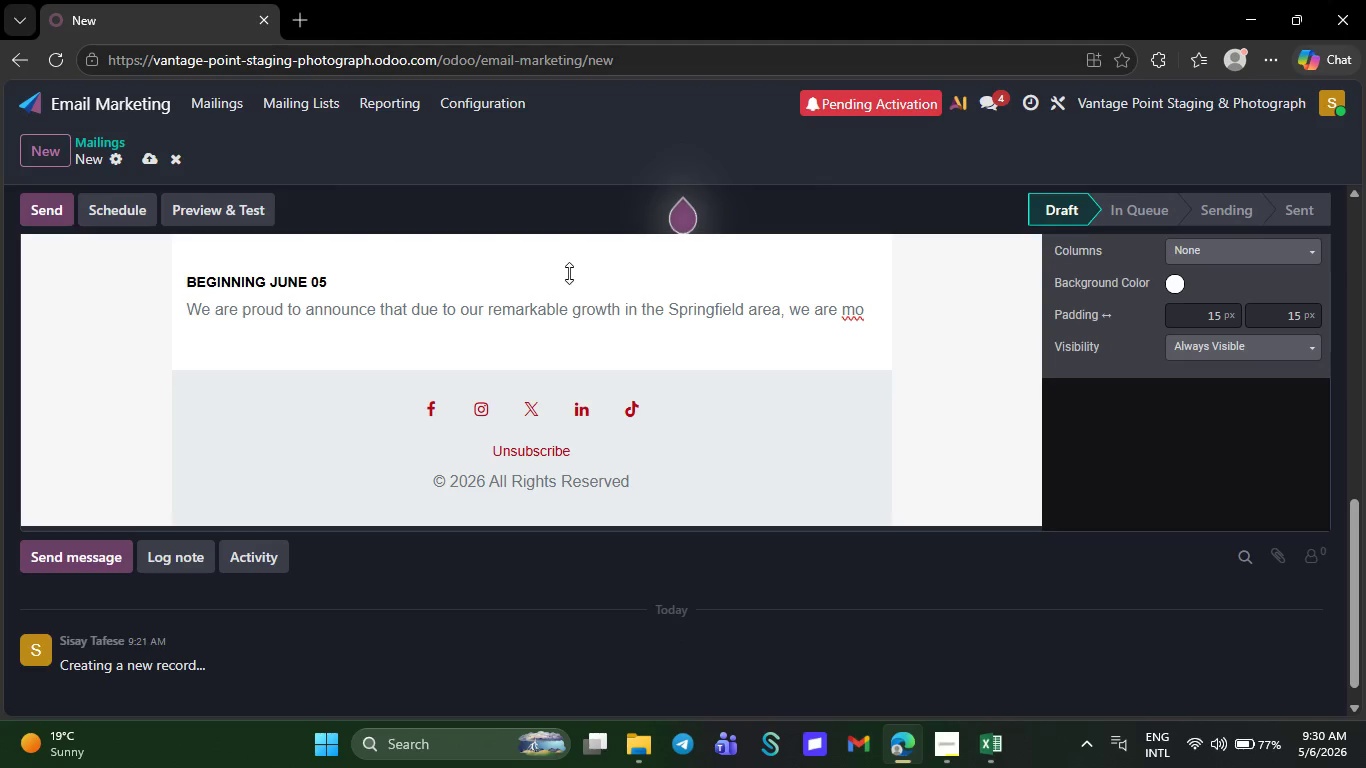 
key(Backspace)
 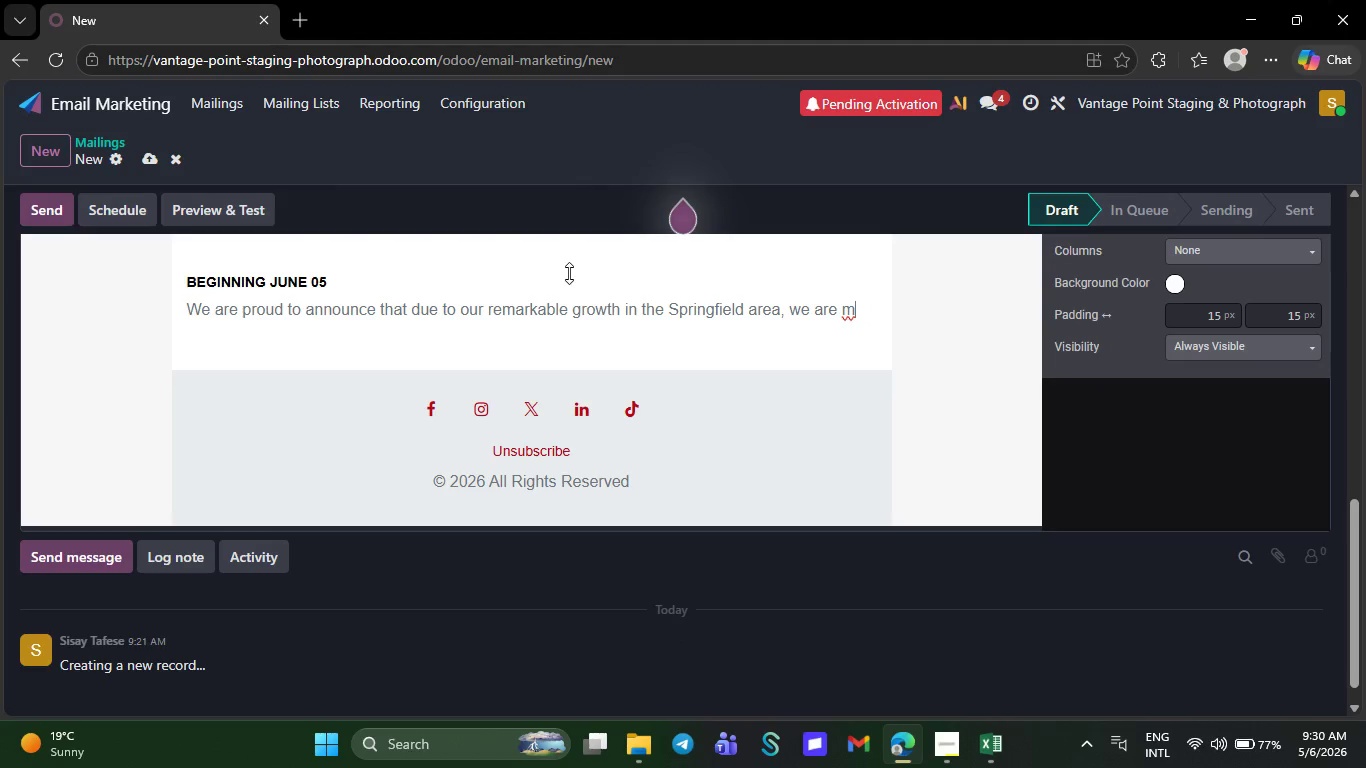 
key(Backspace)
 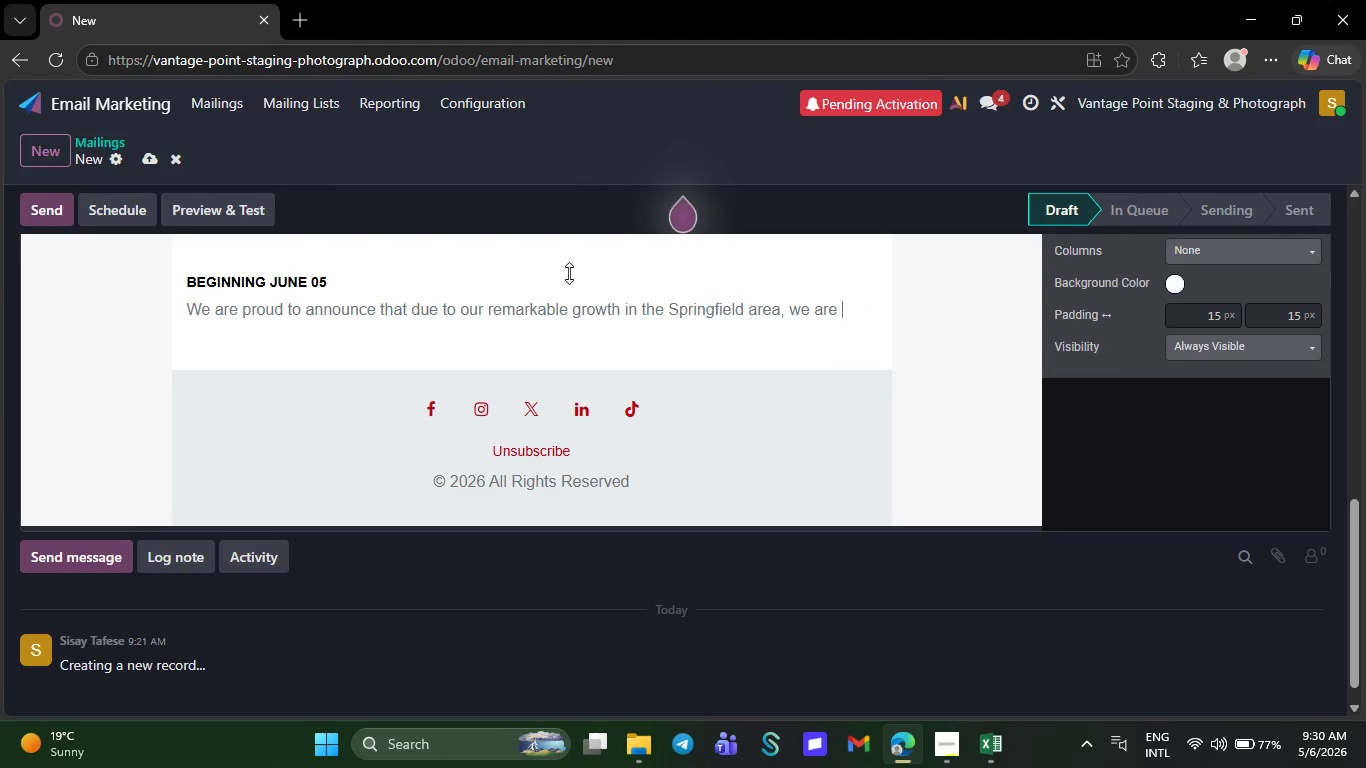 
key(Backspace)
 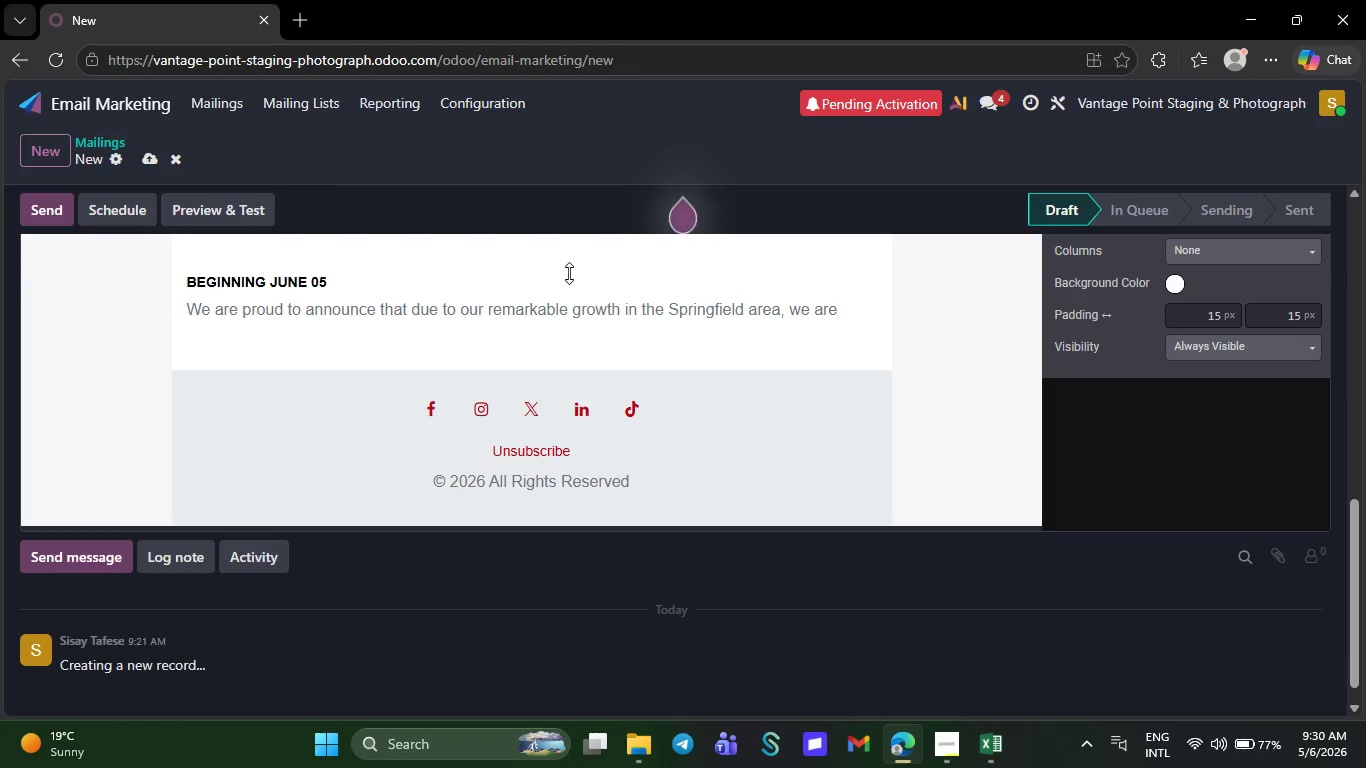 
key(Backspace)
 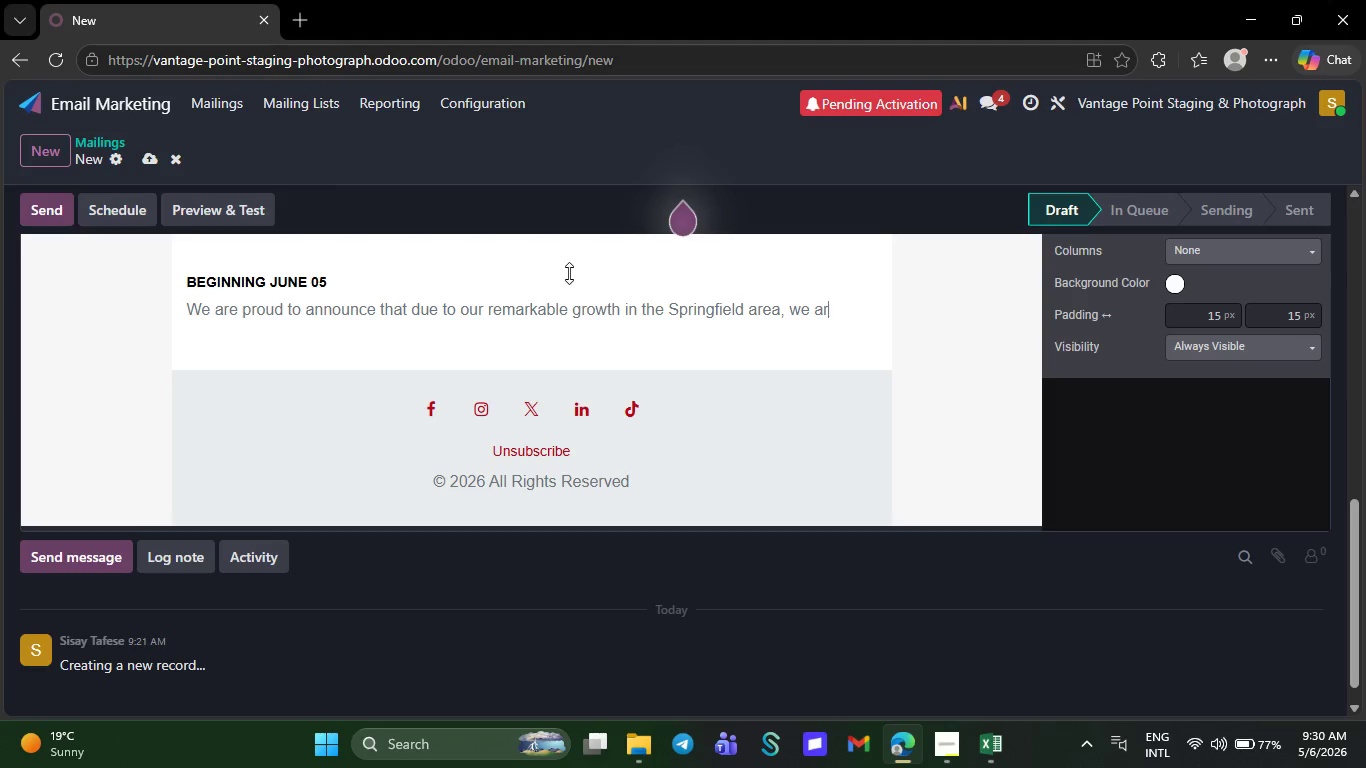 
key(Backspace)
 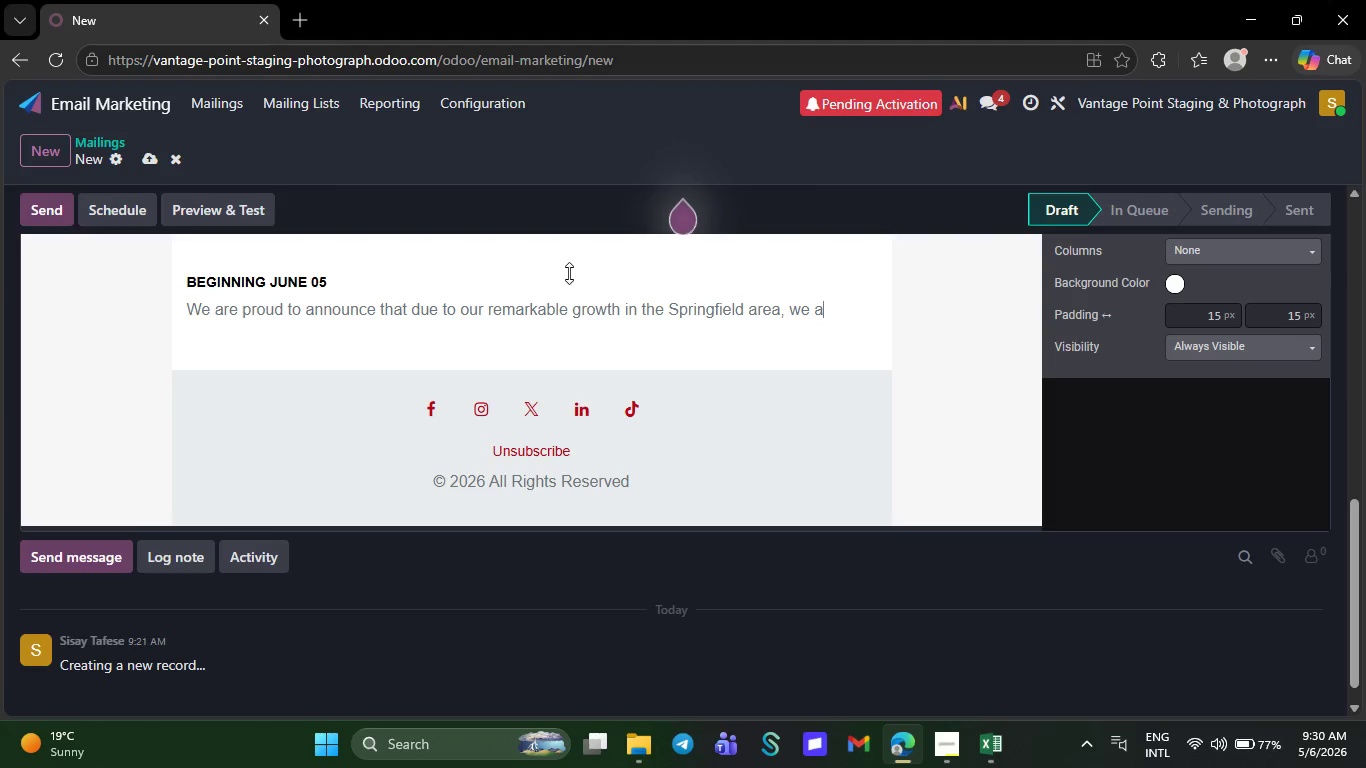 
key(Backspace)
 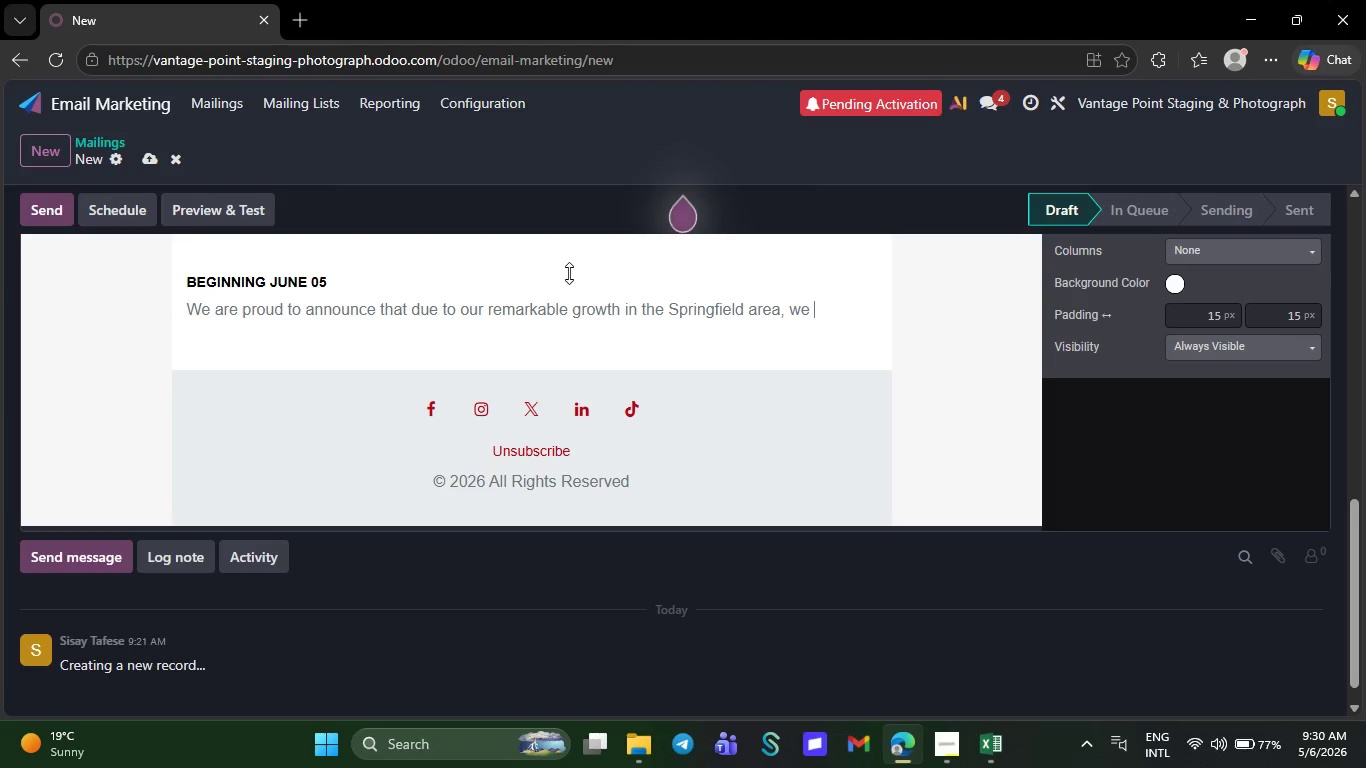 
key(Backspace)
 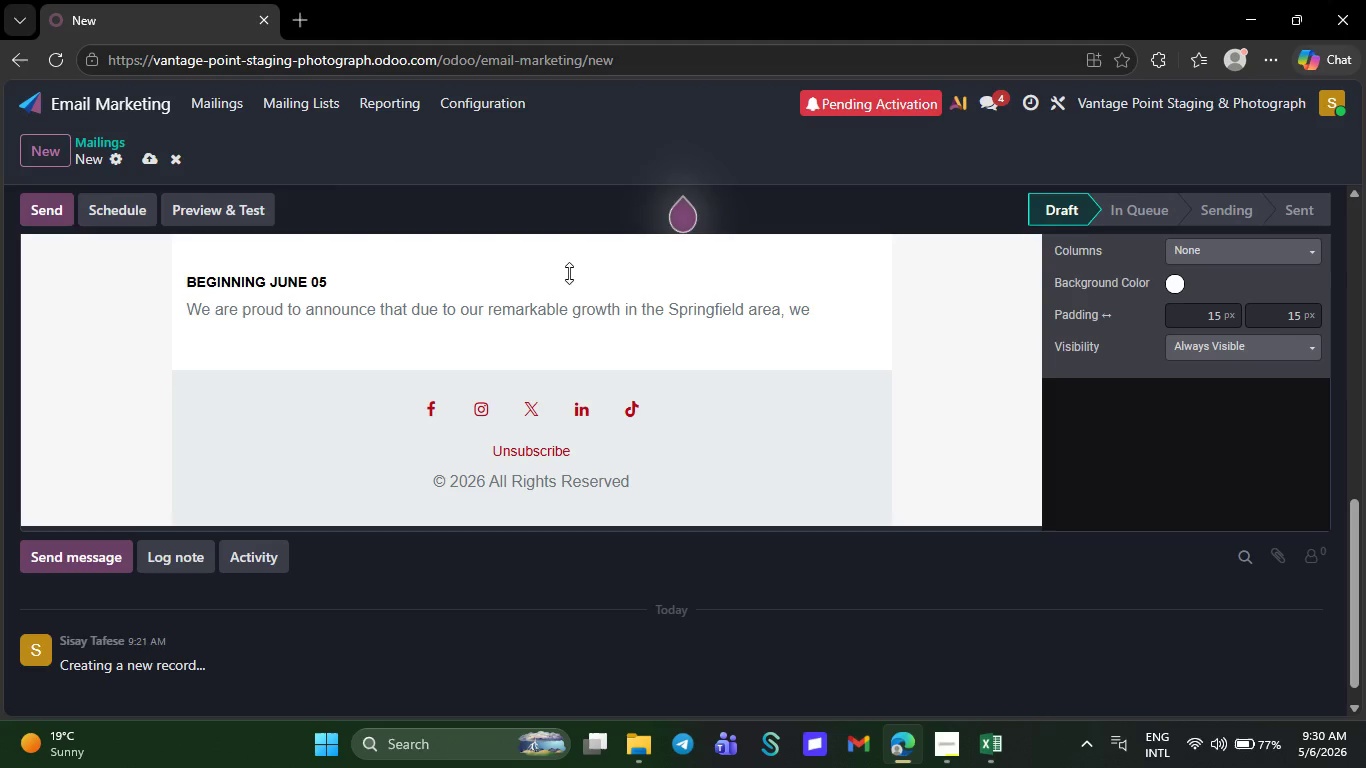 
key(Backspace)
 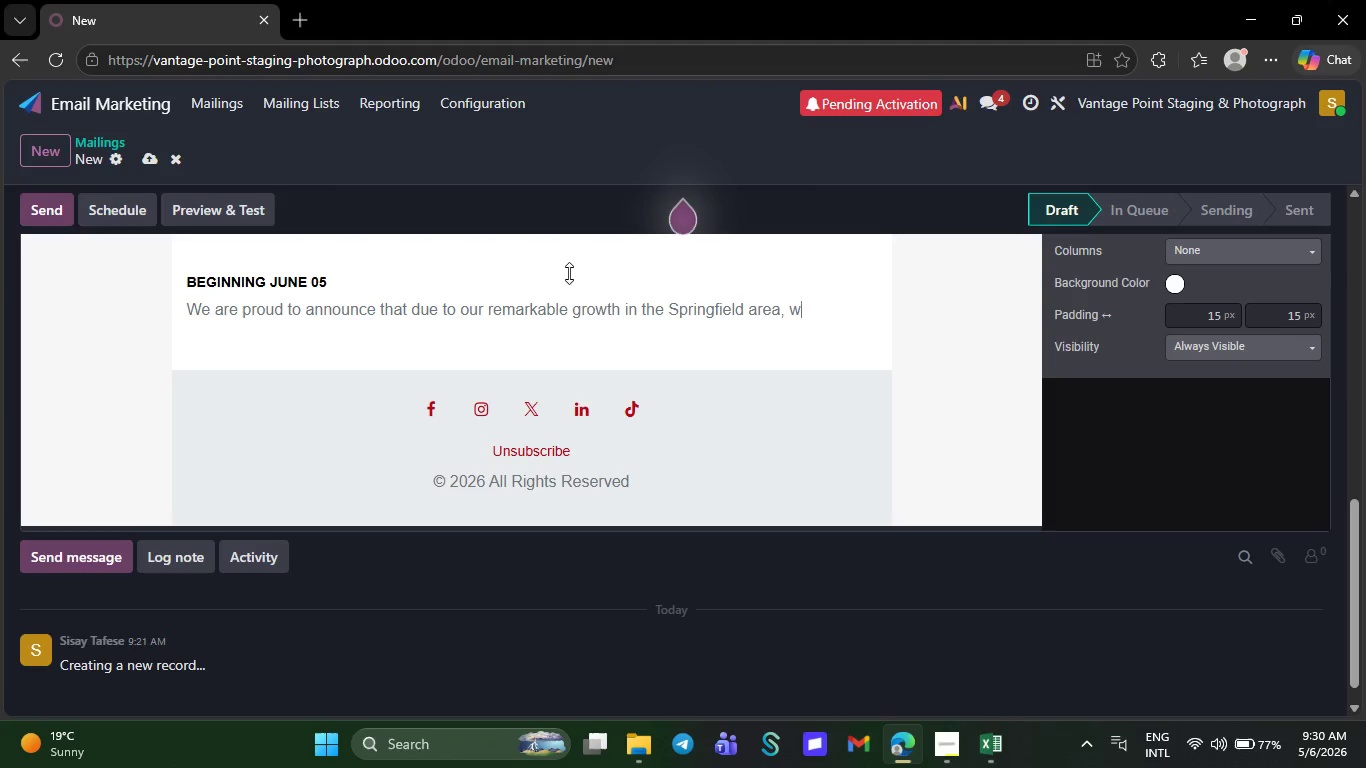 
key(Backspace)
 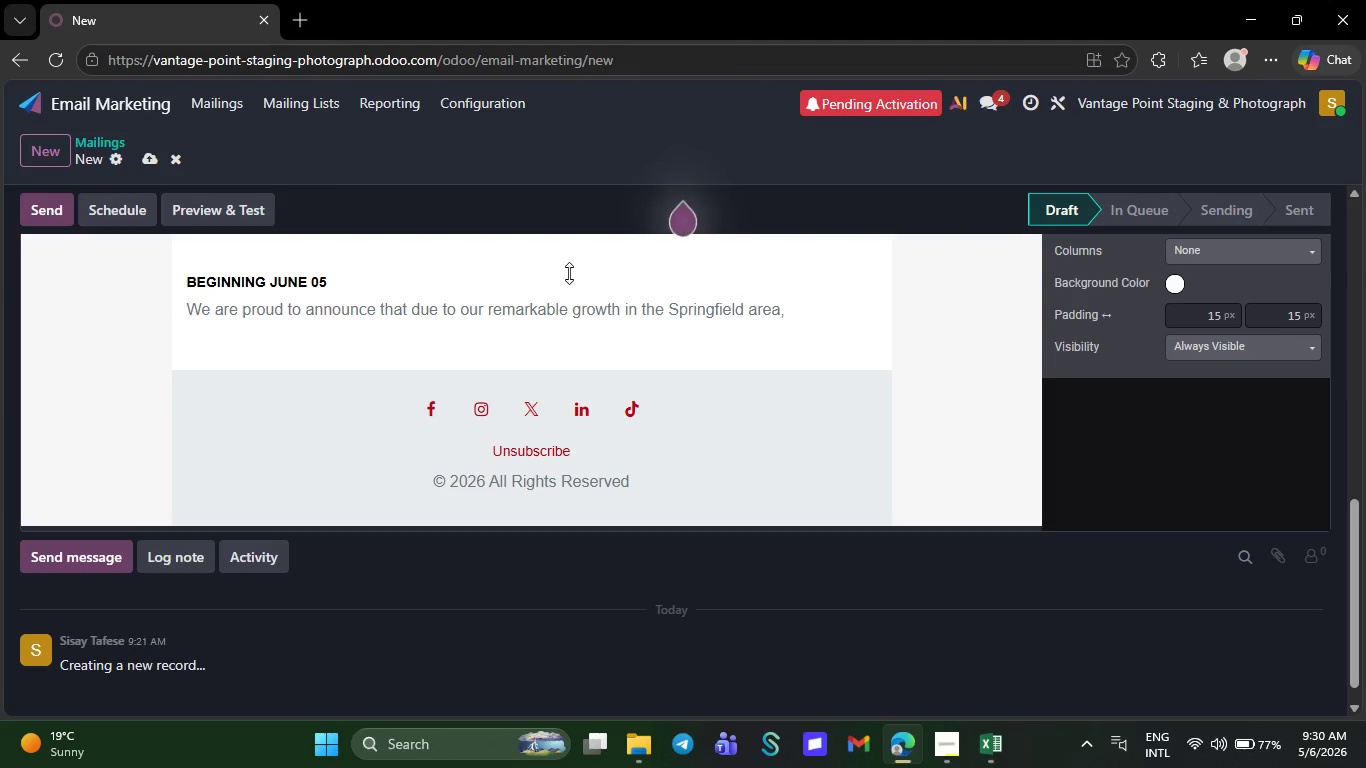 
key(Backspace)
 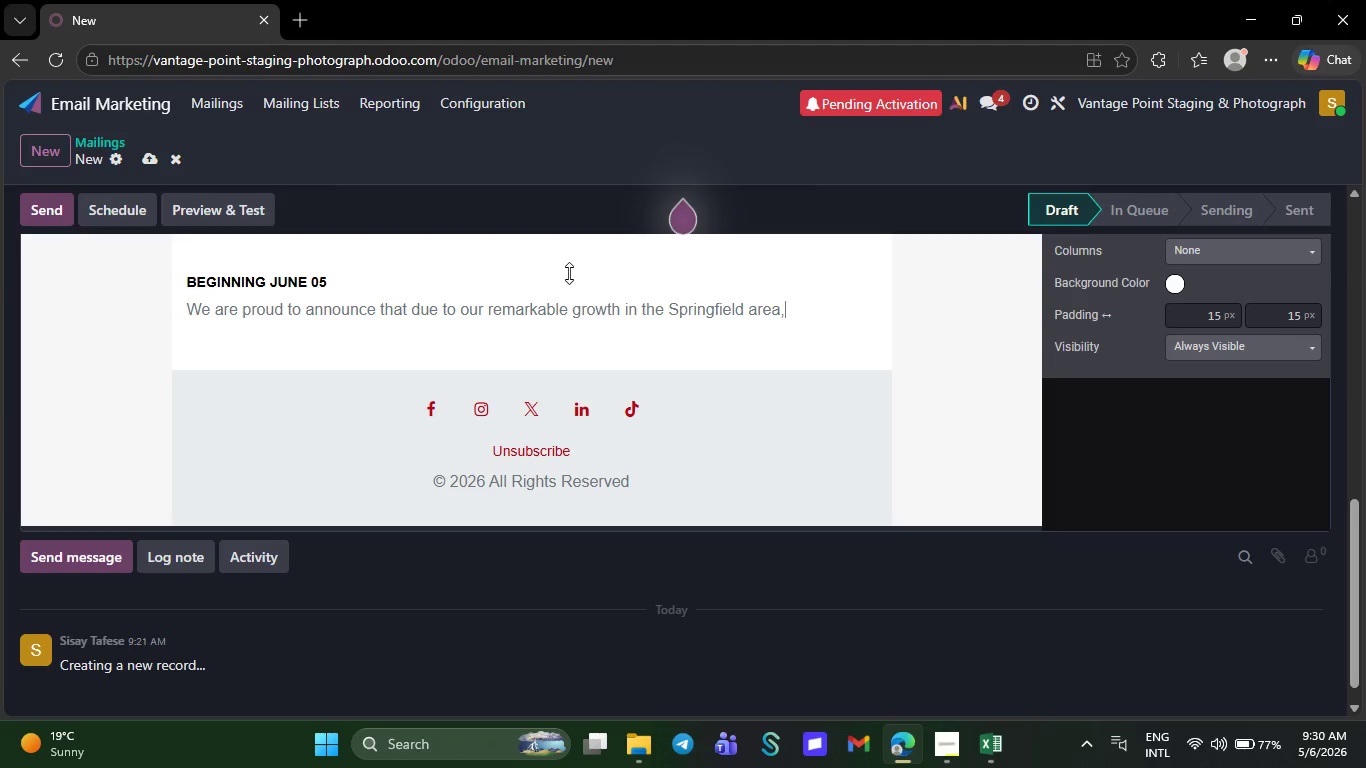 
key(Backspace)
 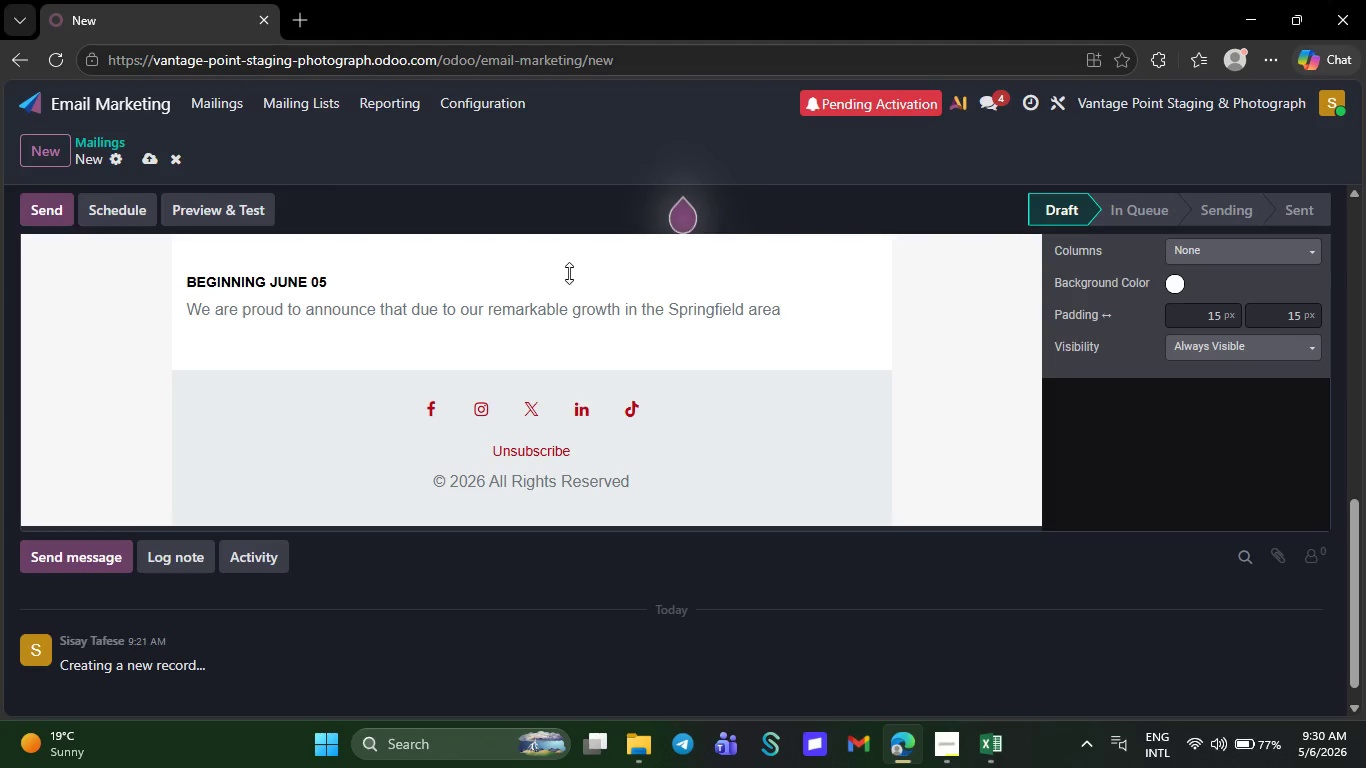 
key(Backspace)
 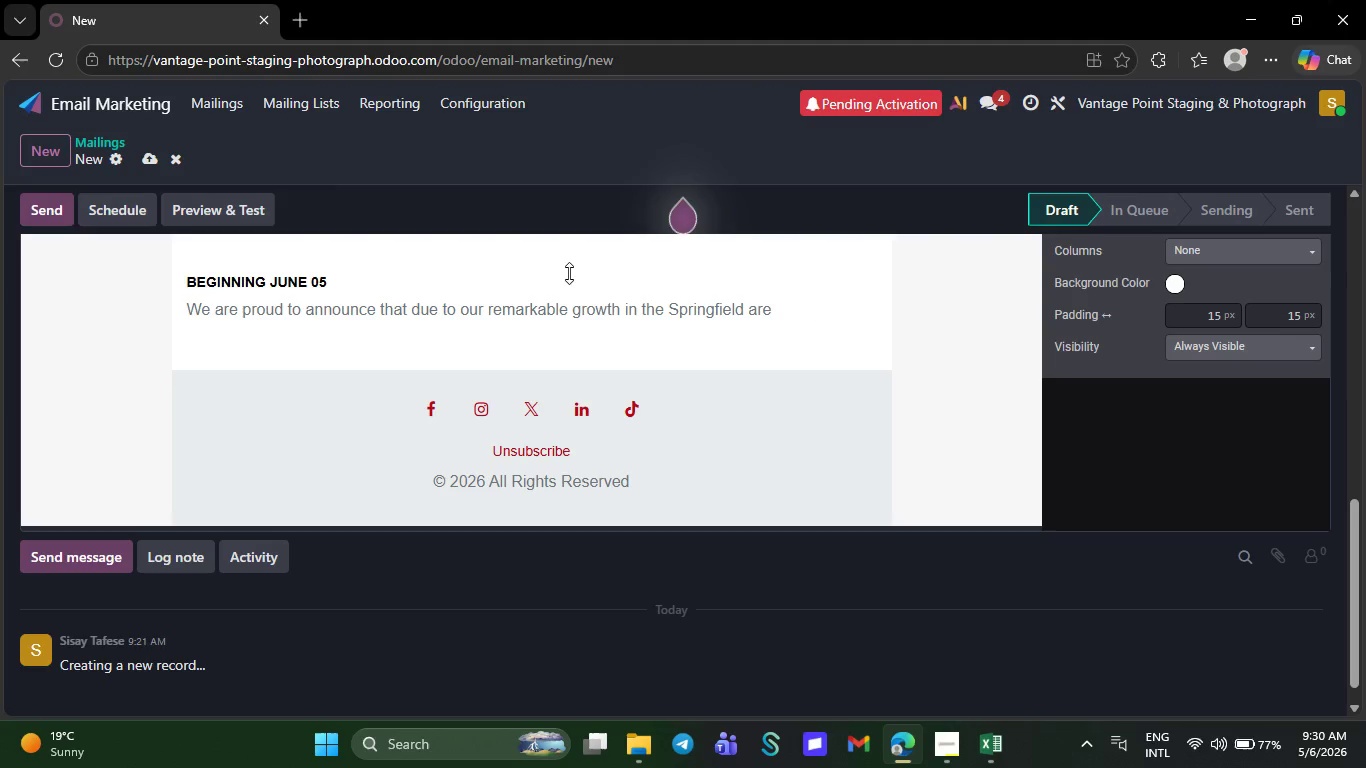 
key(Backspace)
 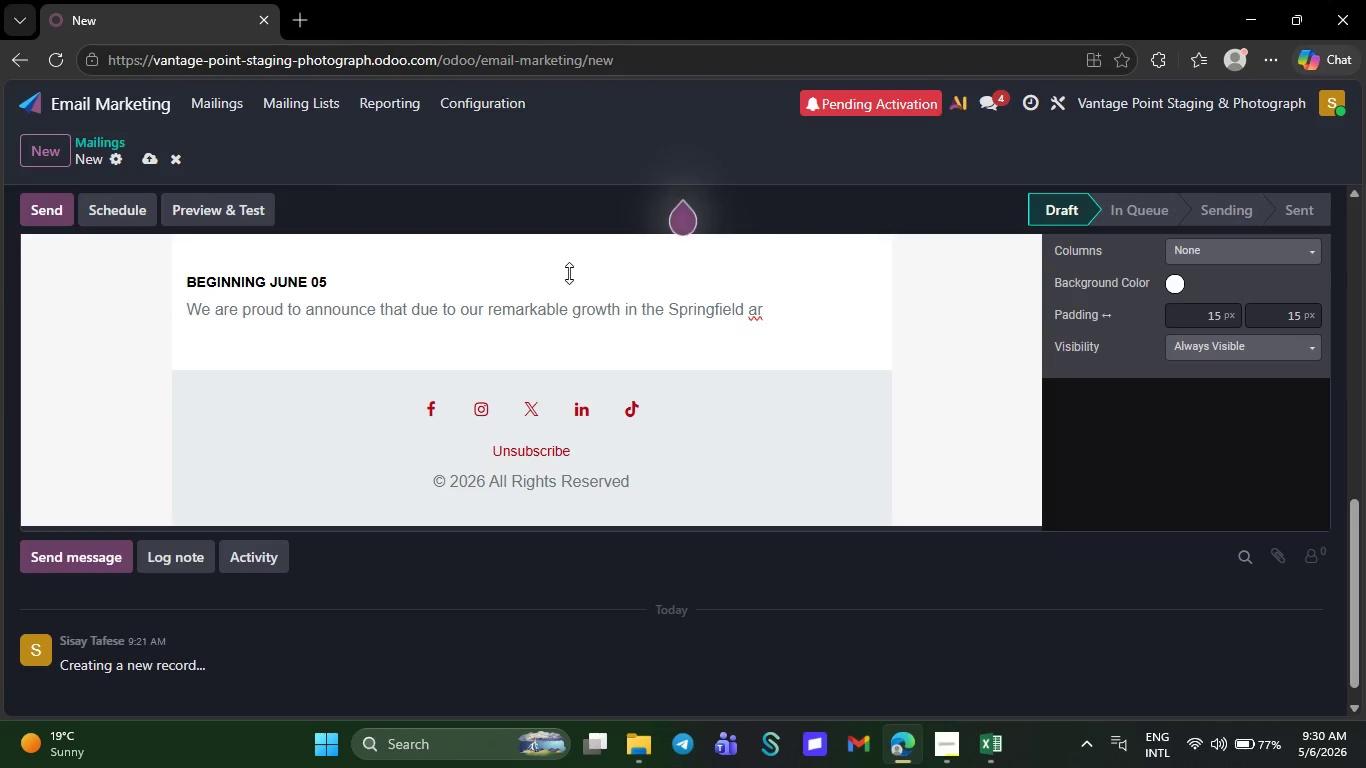 
key(Backspace)
 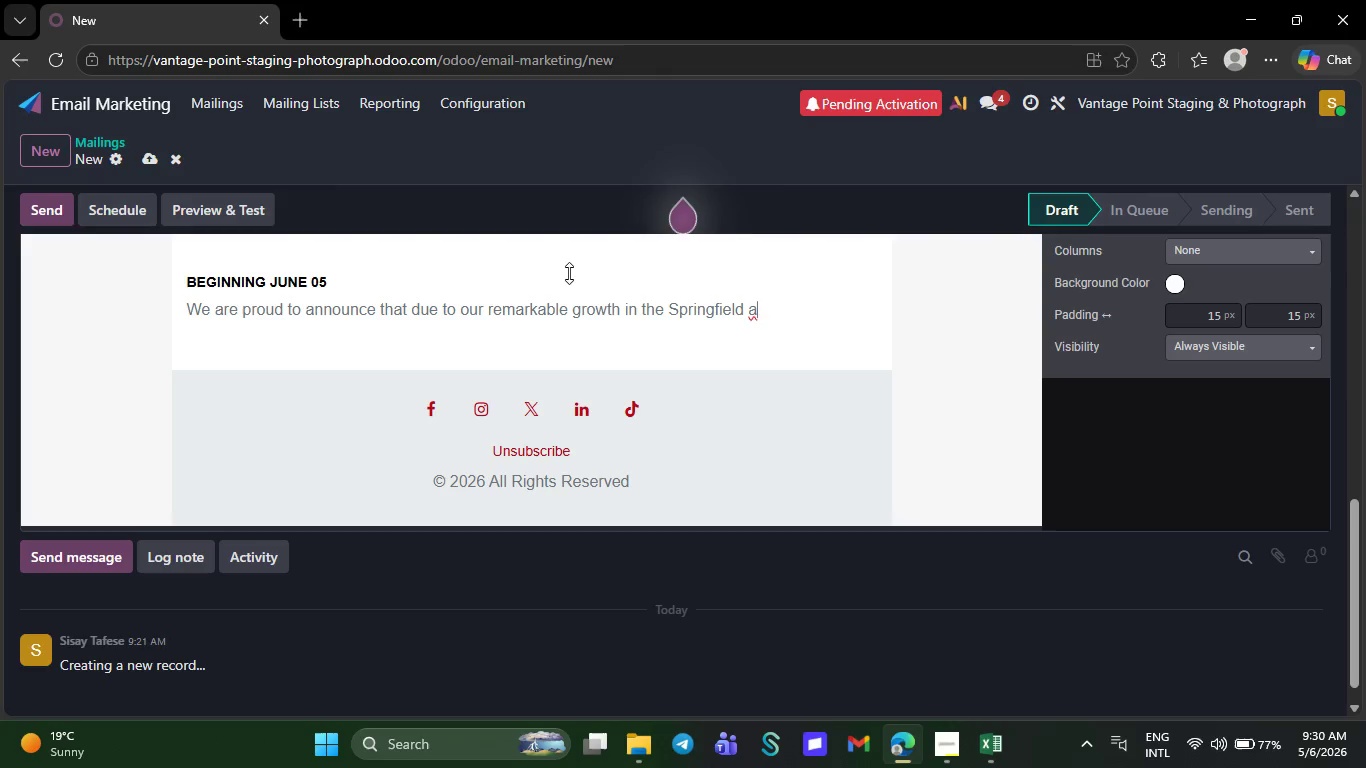 
key(Backspace)
 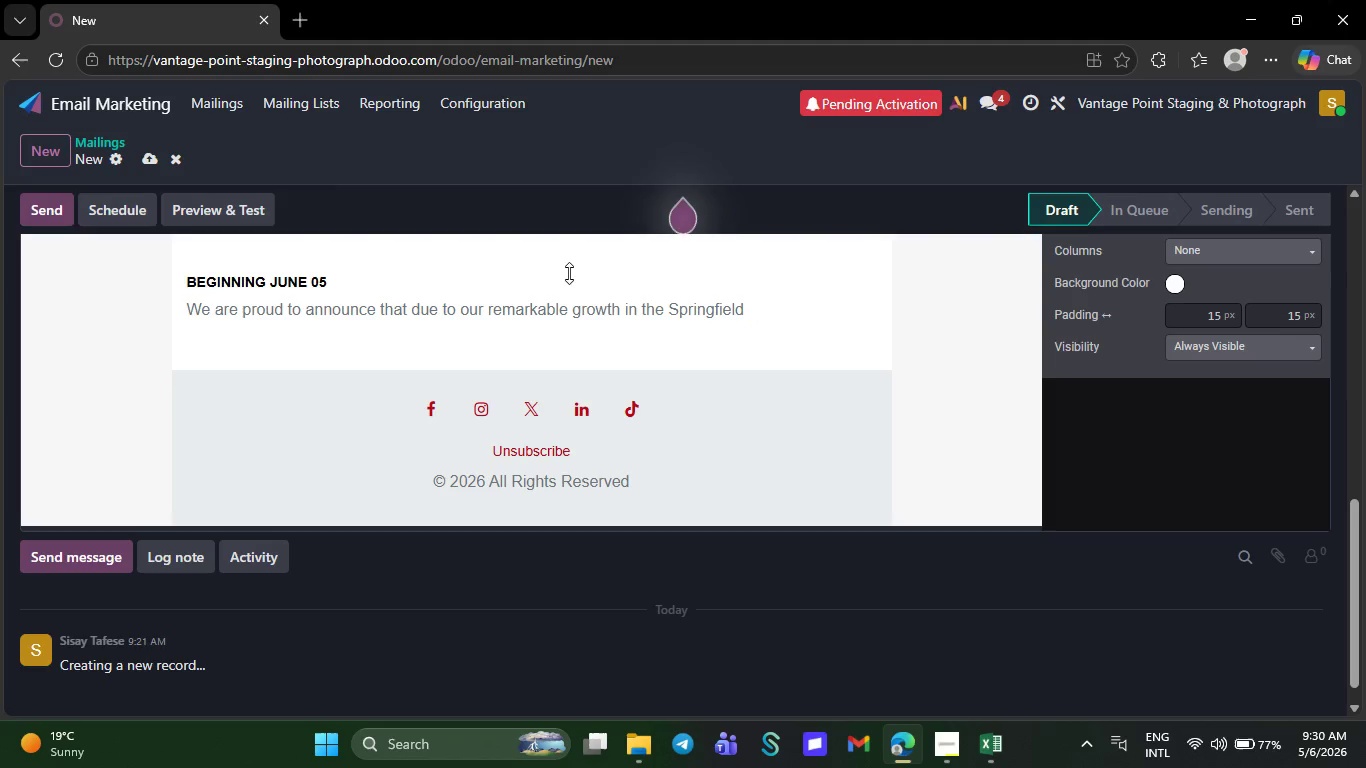 
key(Backspace)
 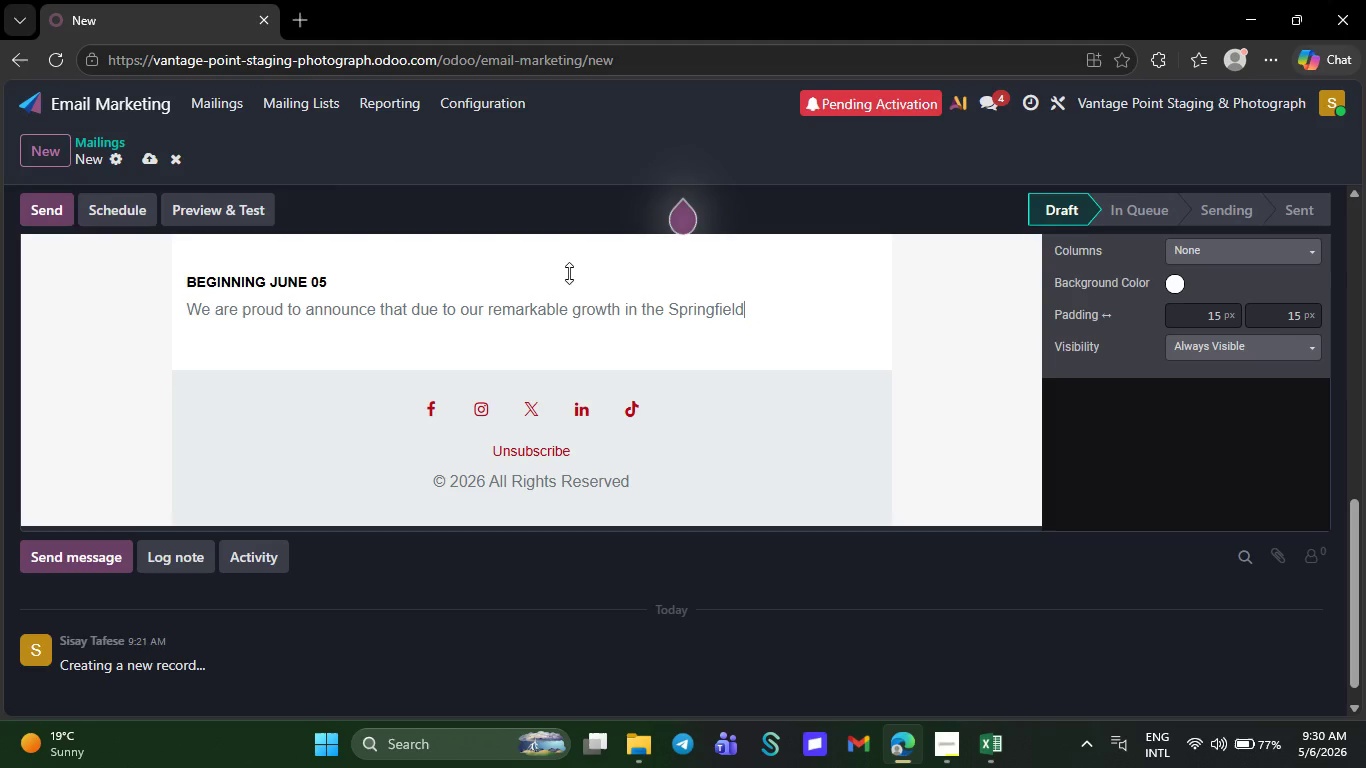 
key(Backspace)
 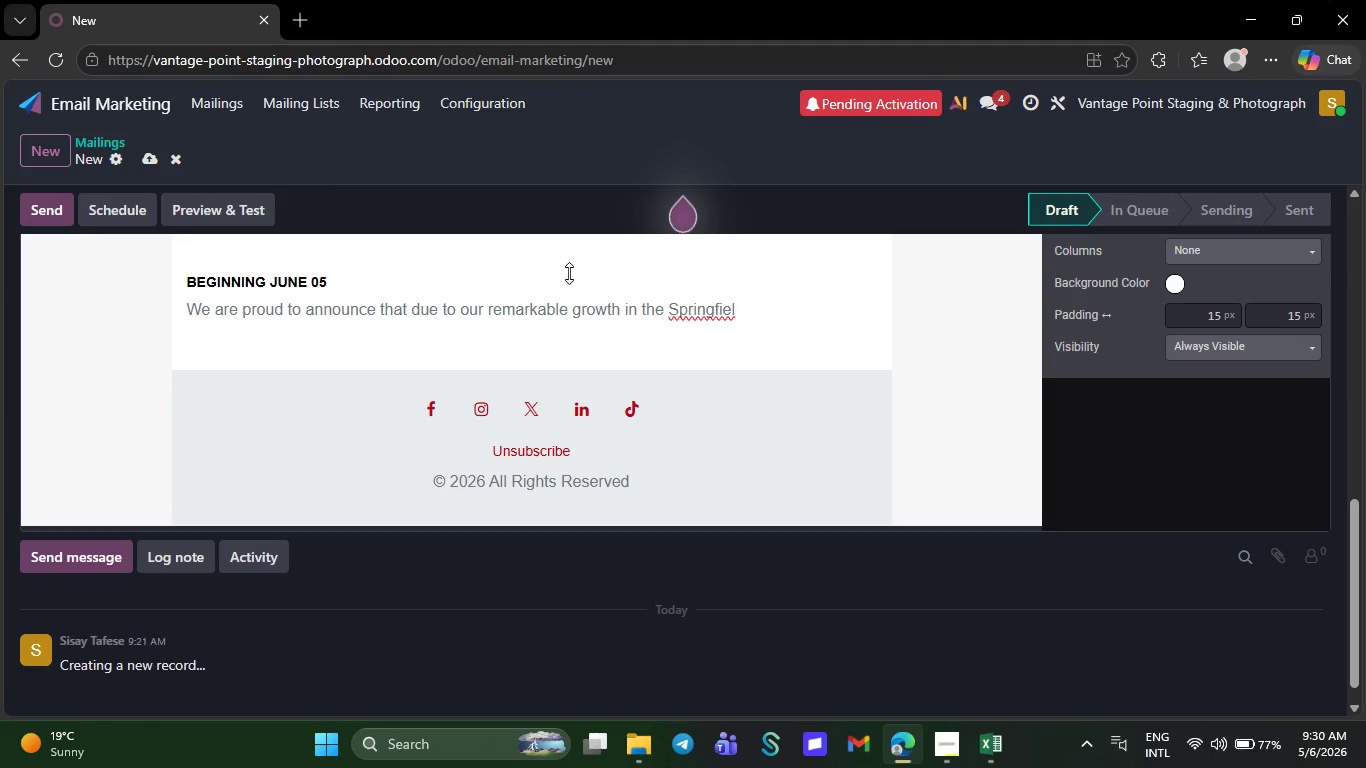 
key(Backspace)
 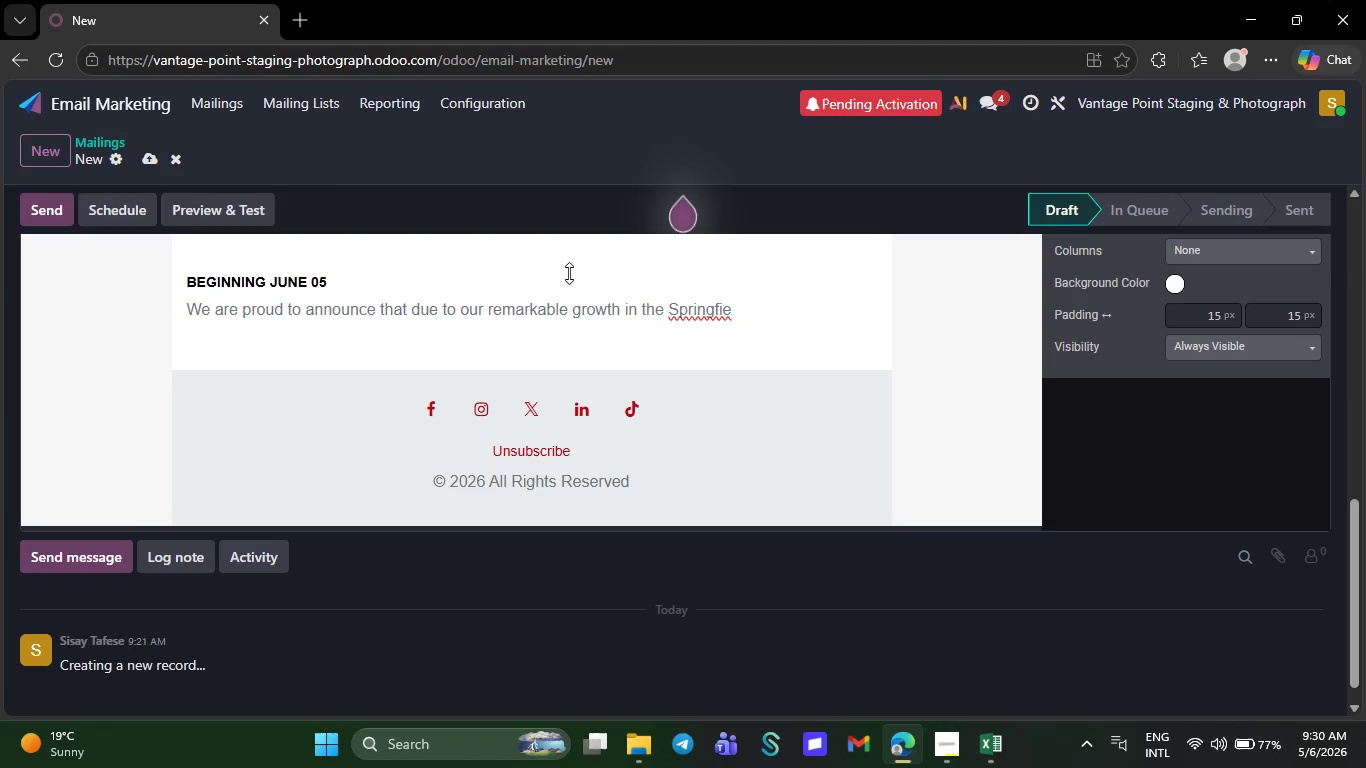 
key(Backspace)
 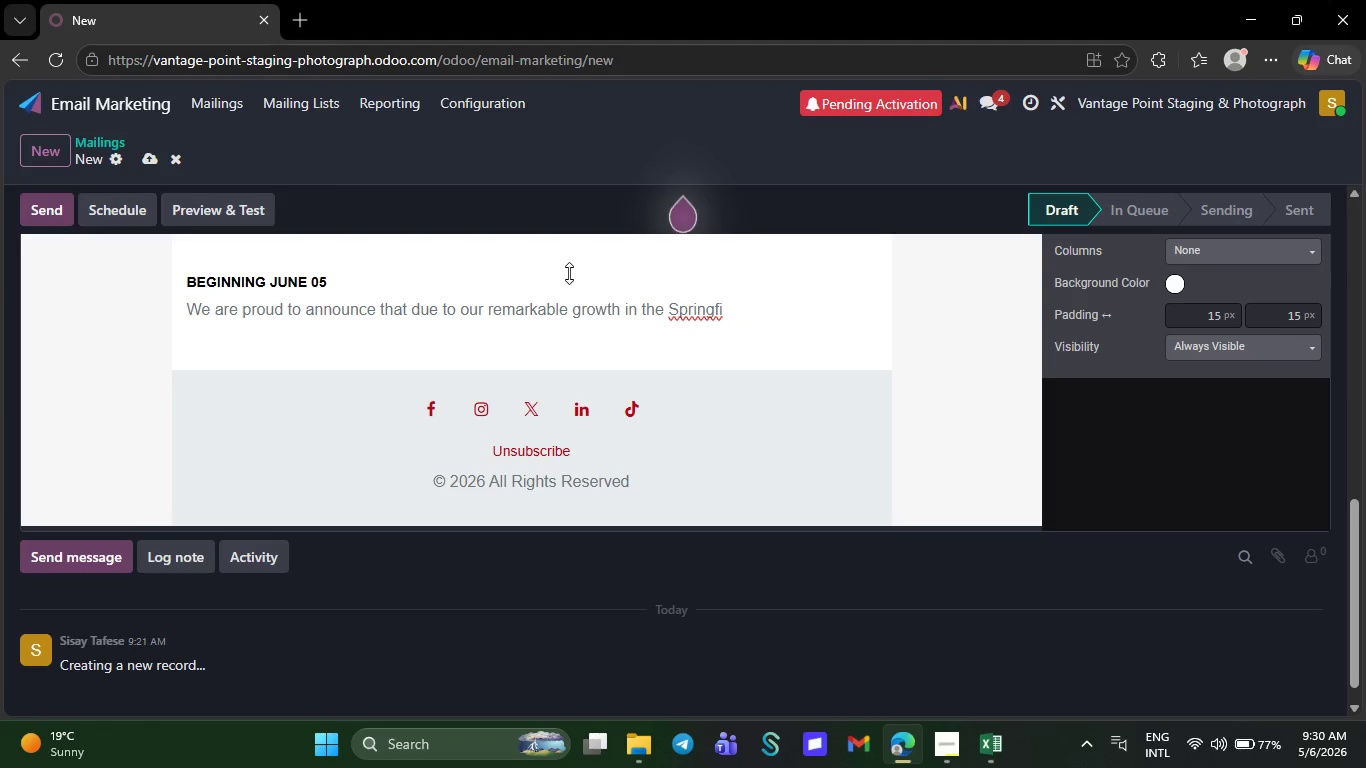 
key(Backspace)
 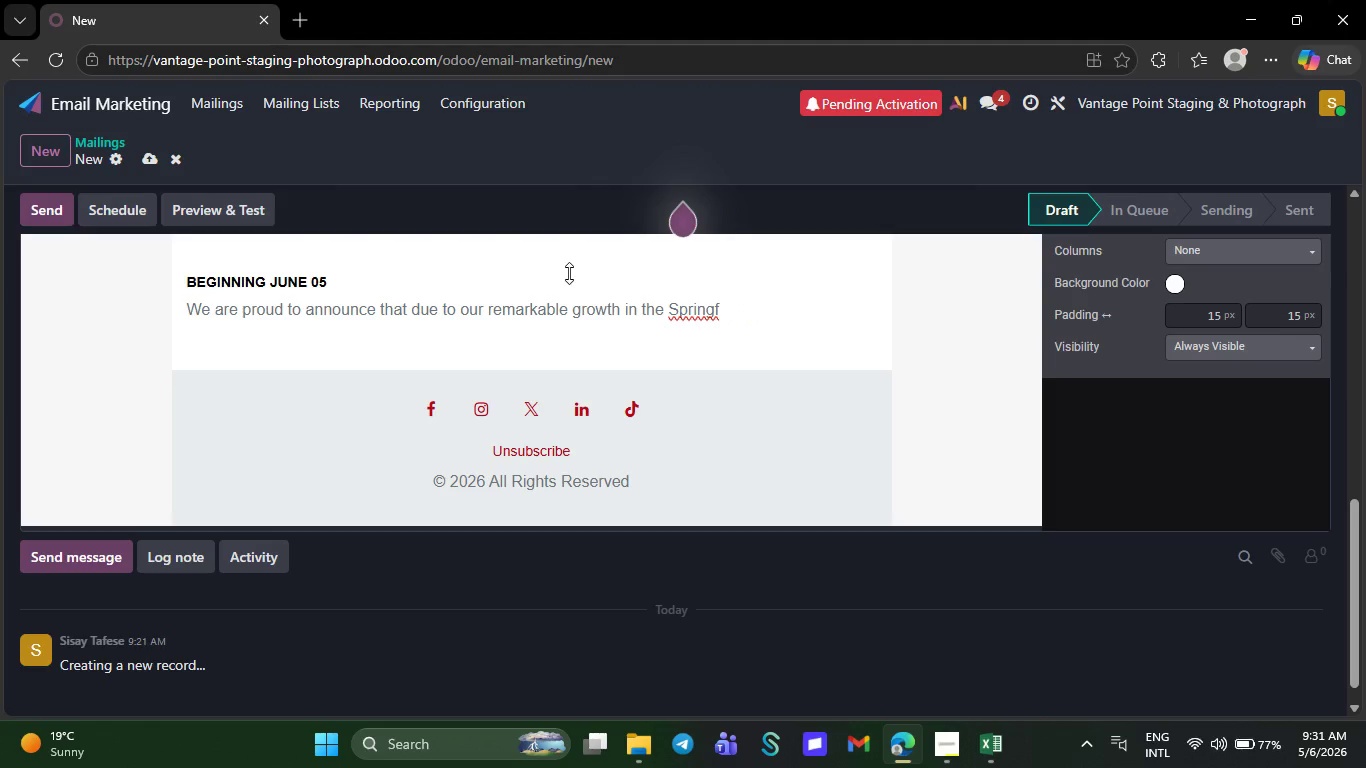 
key(Backspace)
 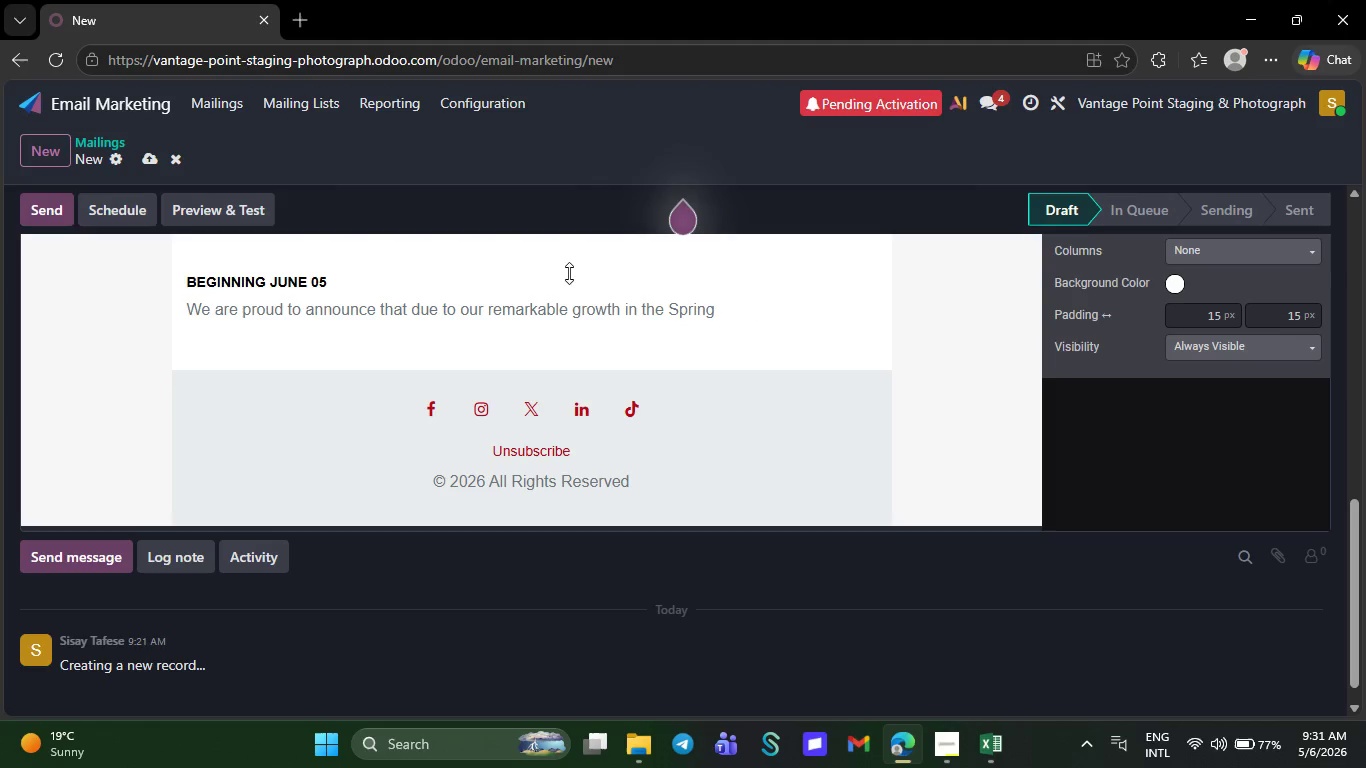 
key(Backspace)
 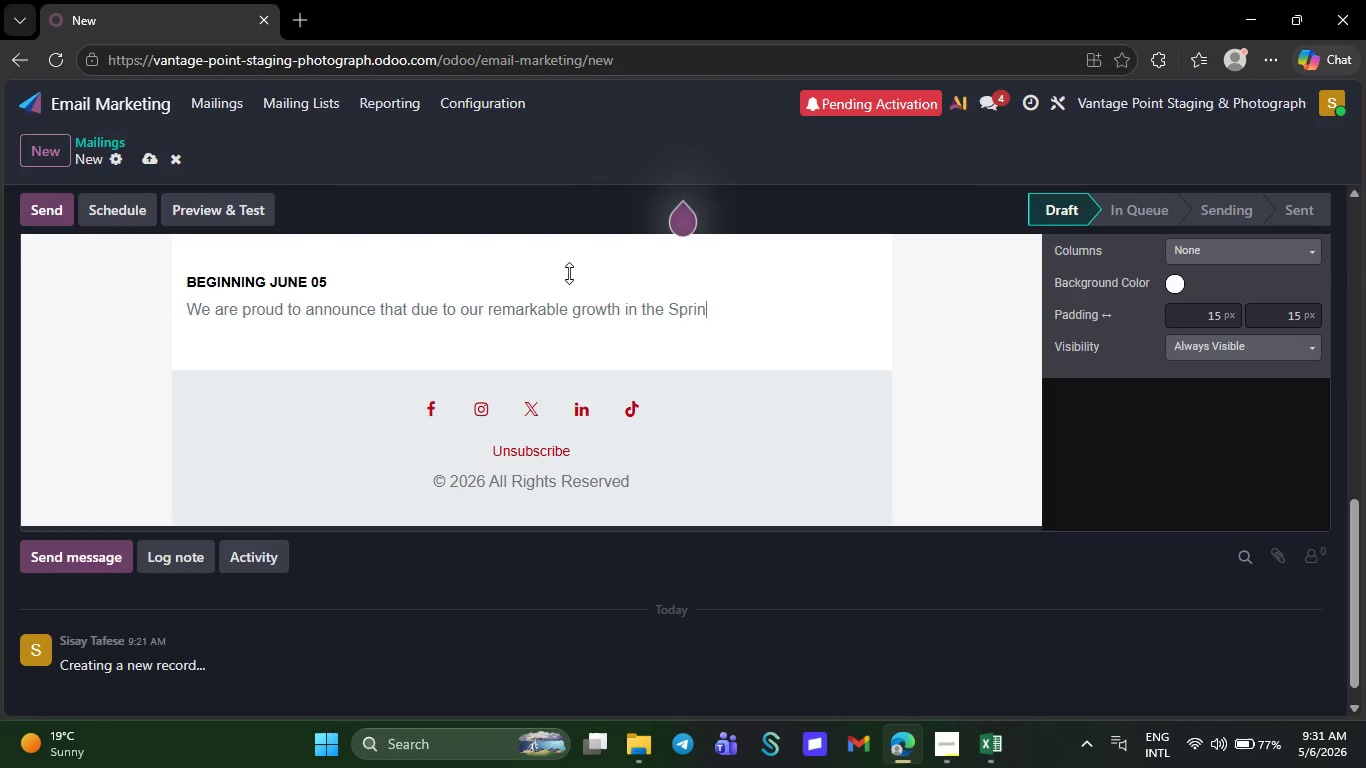 
key(Backspace)
 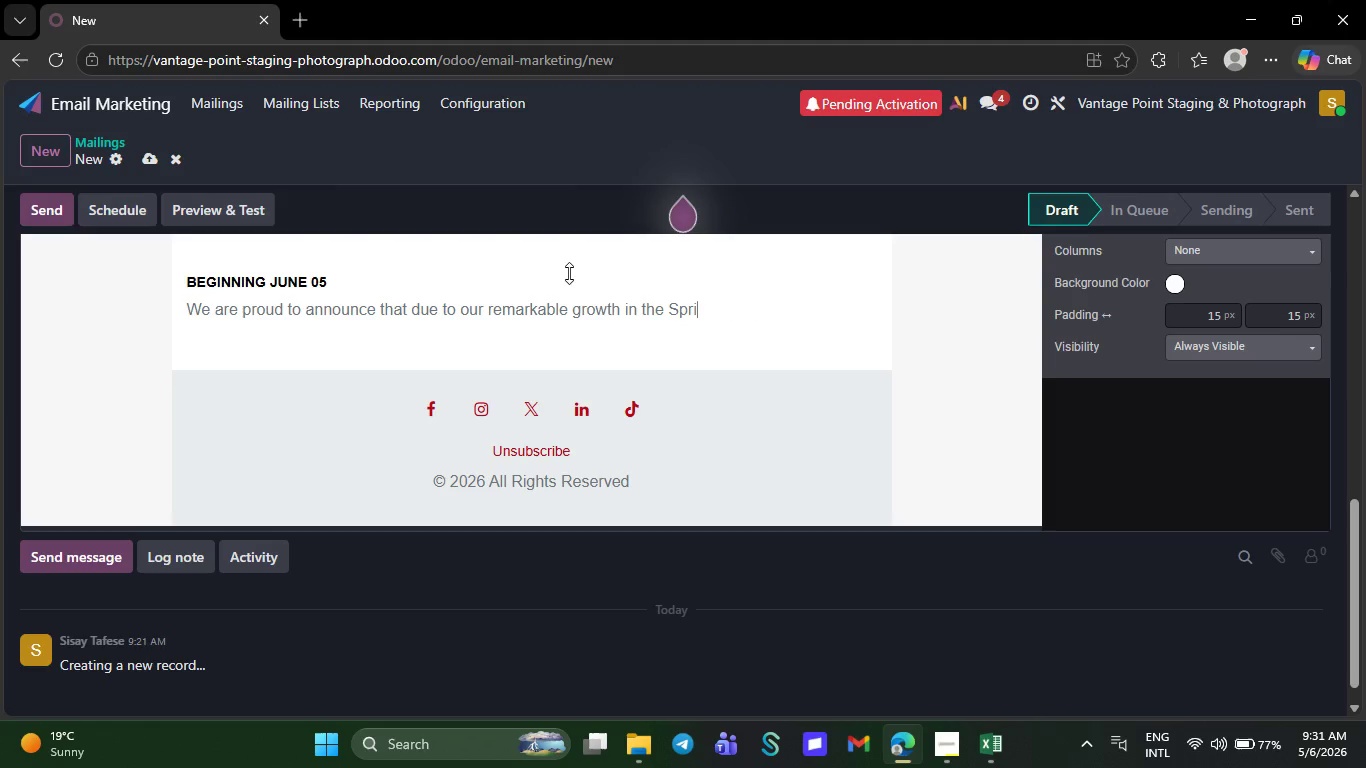 
key(Backspace)
 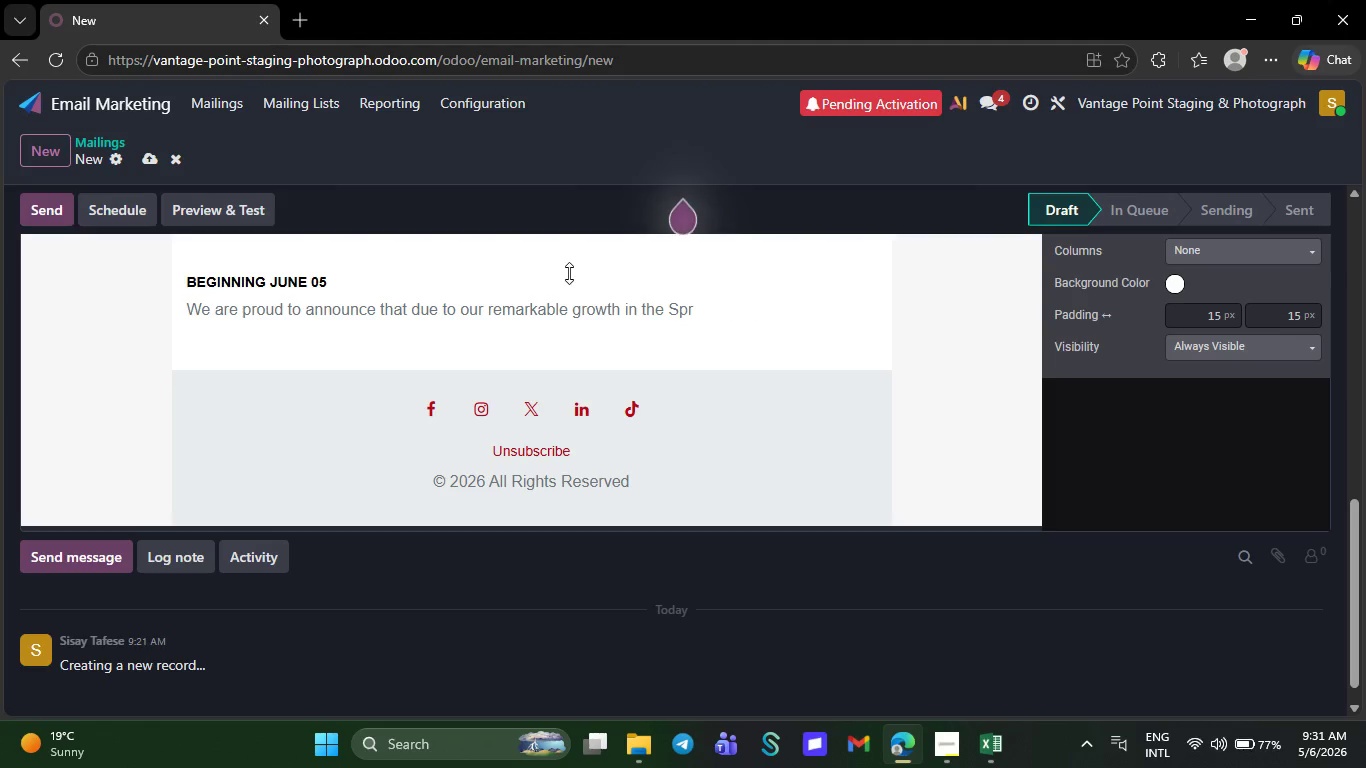 
key(Backspace)
 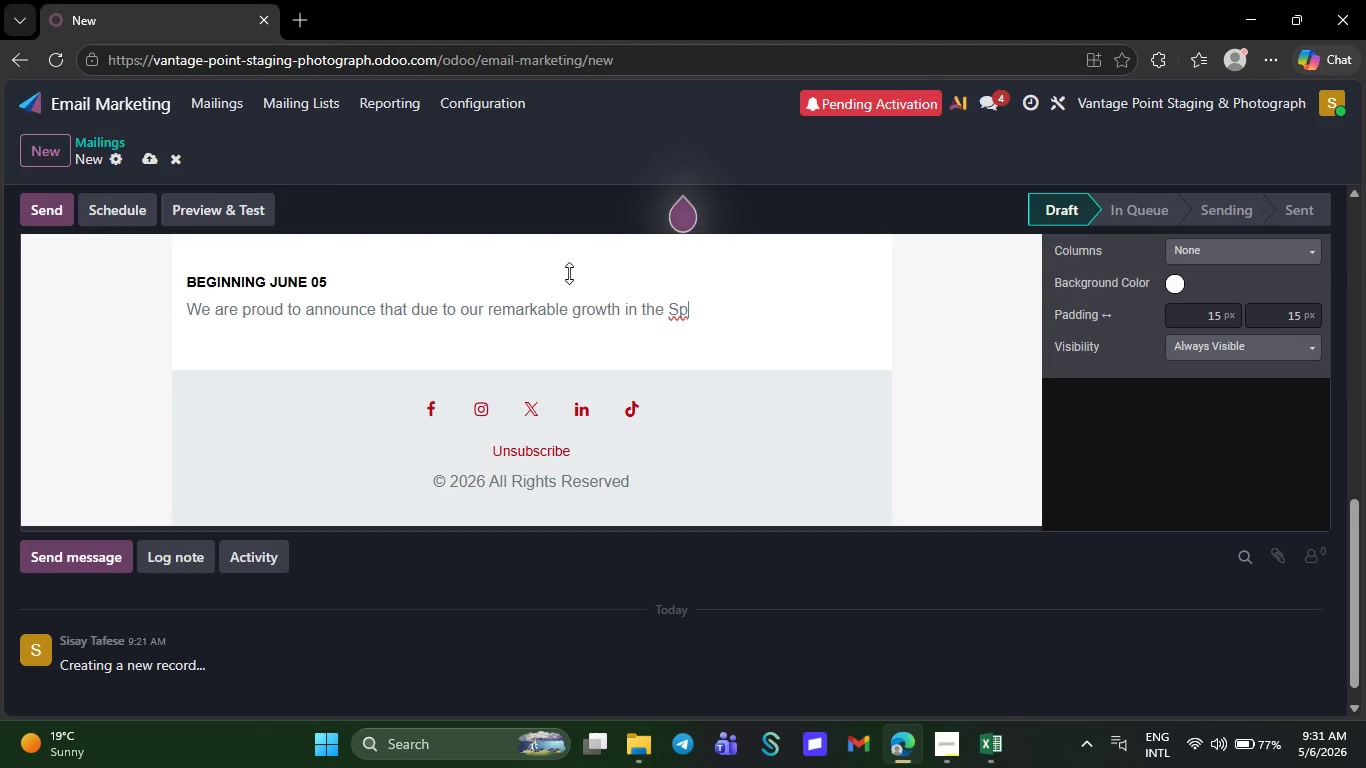 
wait(5.81)
 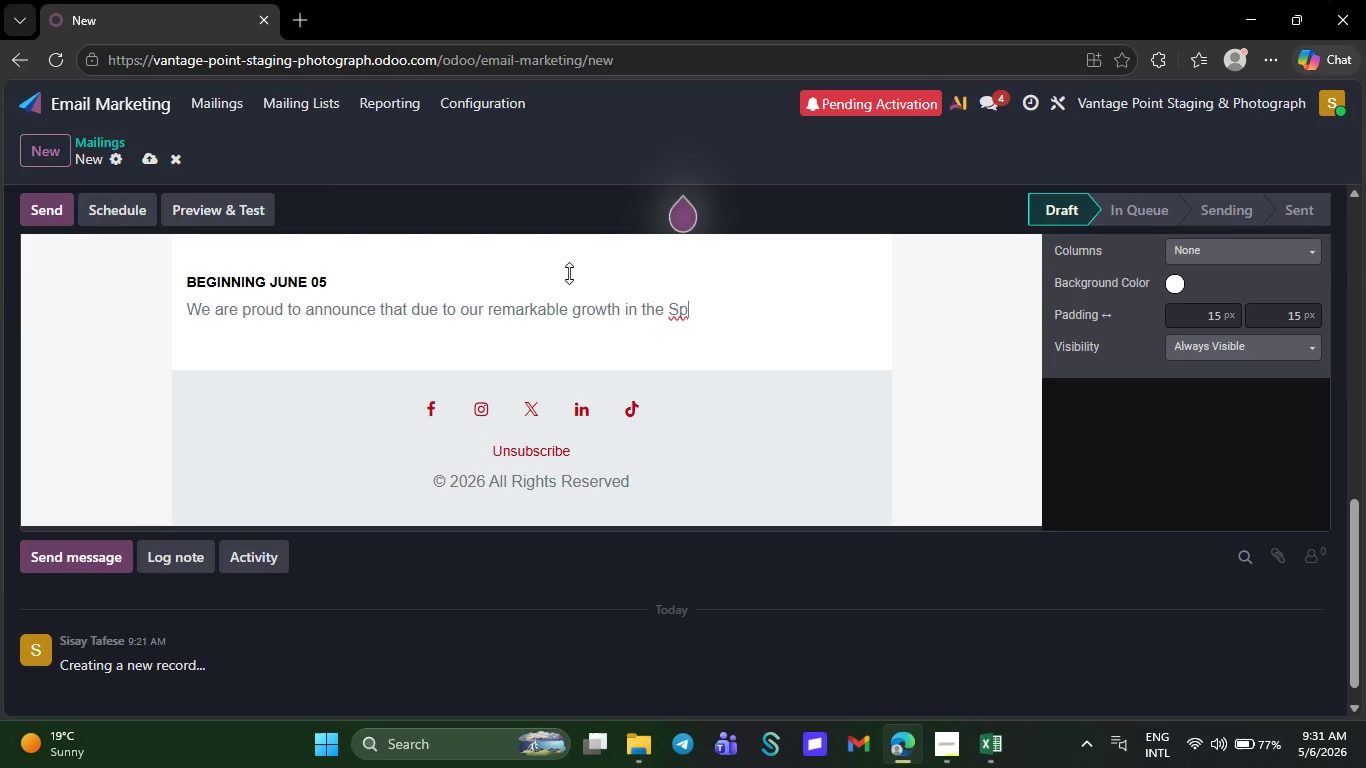 
key(Backspace)
 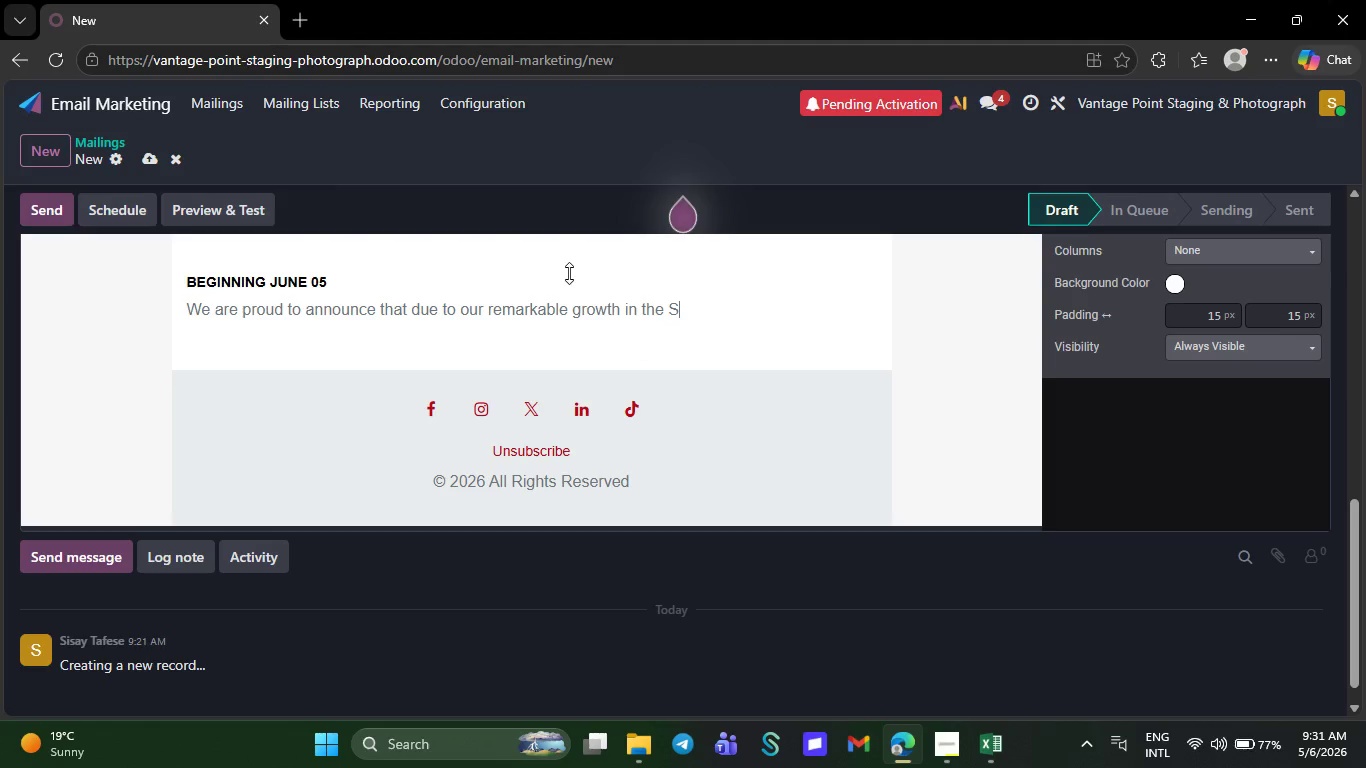 
key(Backspace)
 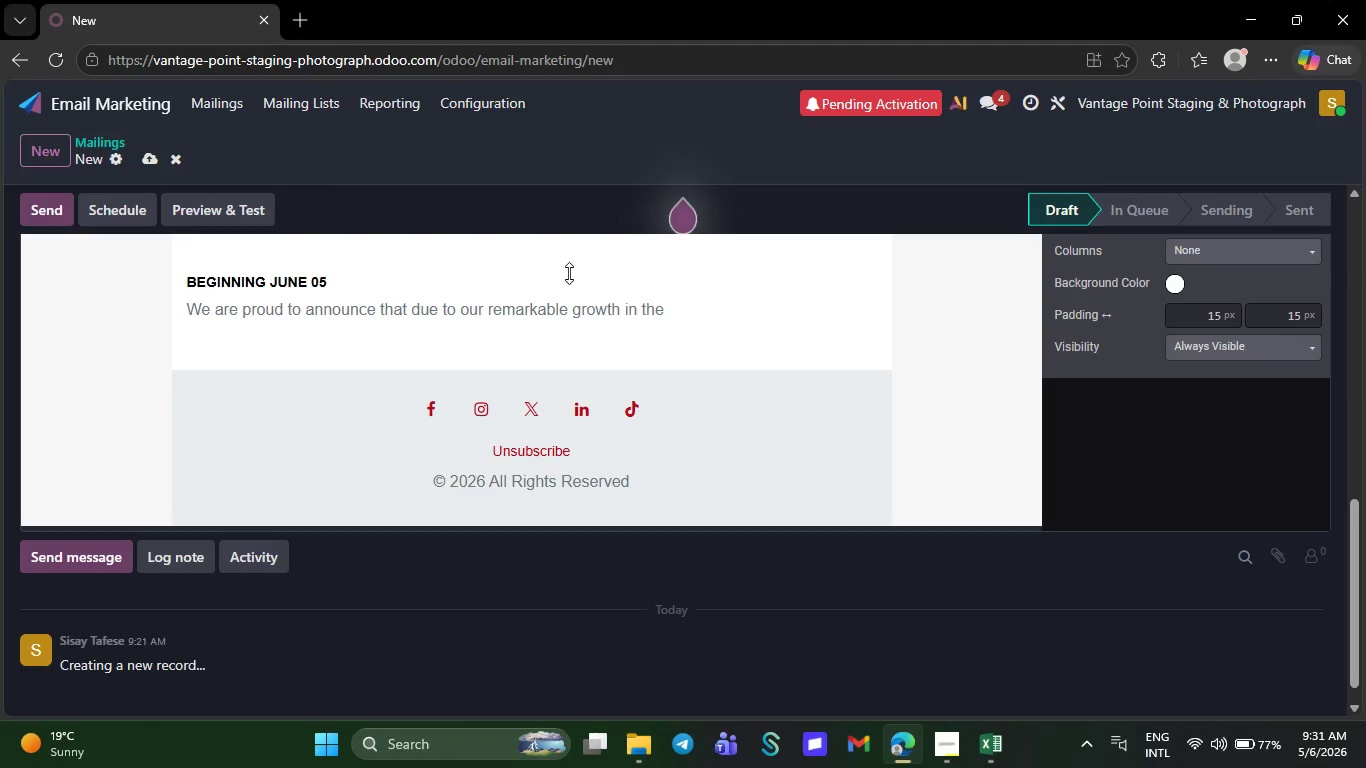 
key(Backspace)